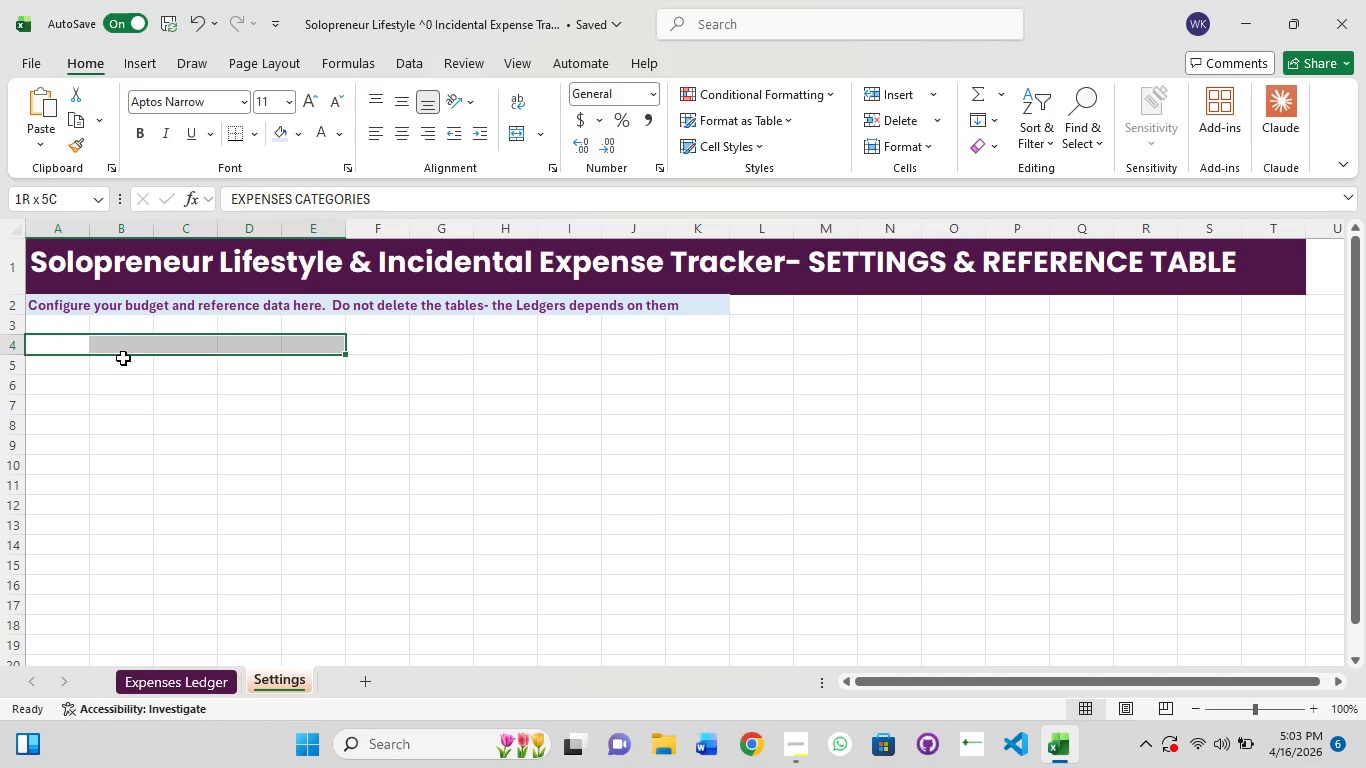 
left_click([121, 358])
 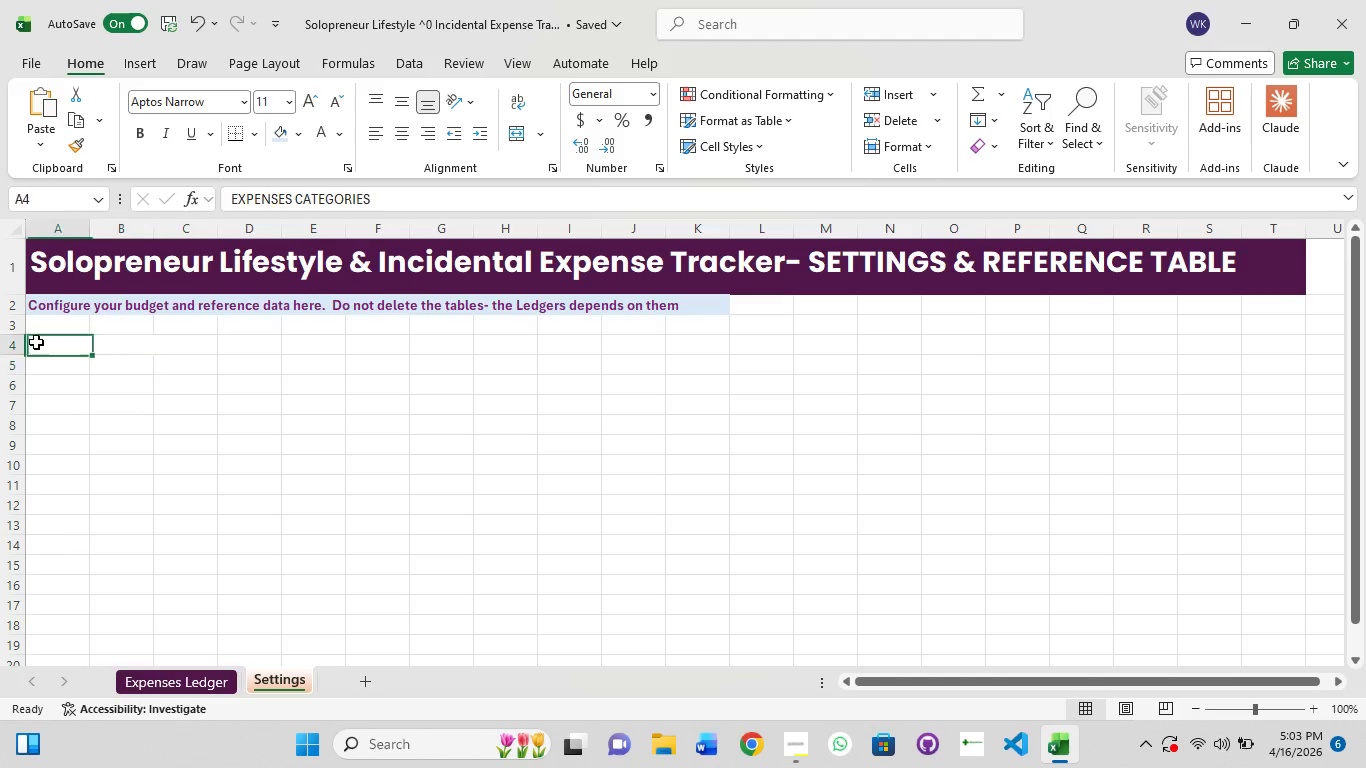 
left_click([36, 342])
 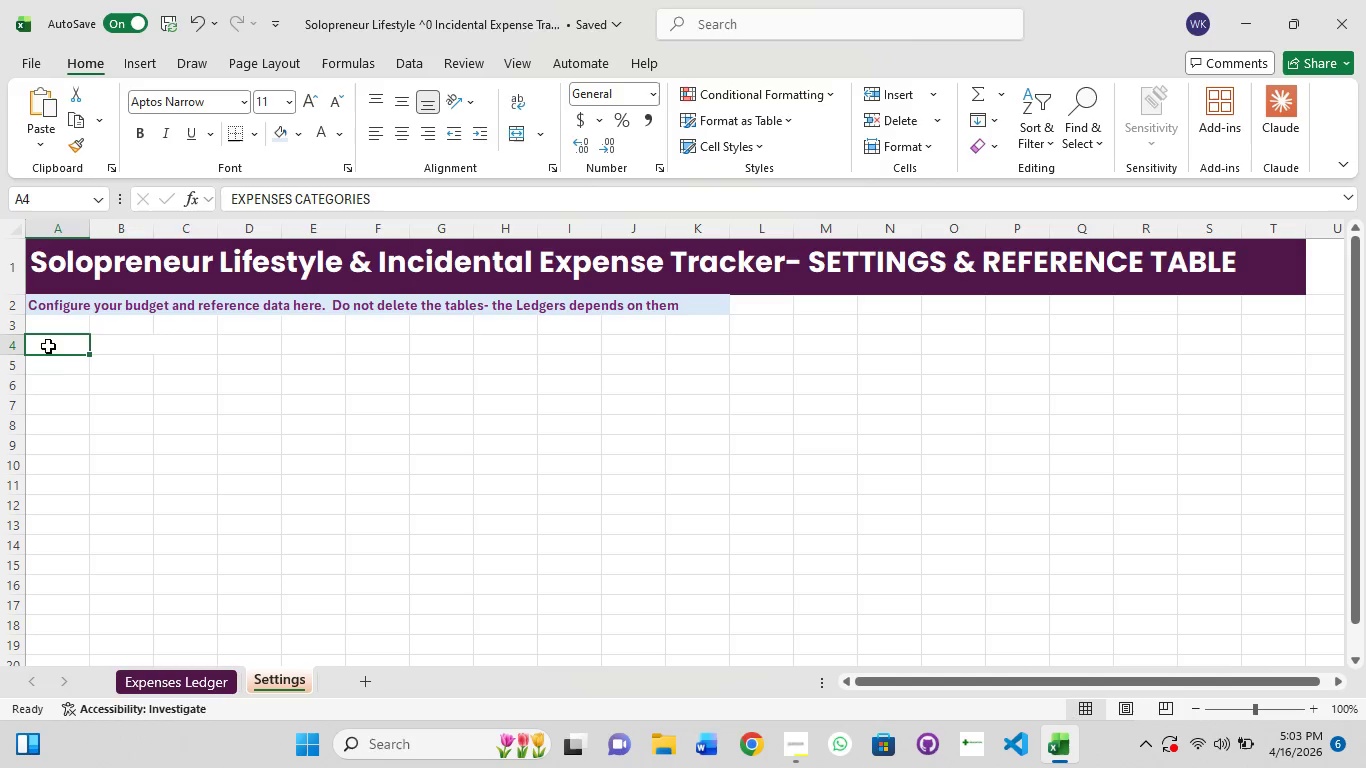 
double_click([48, 346])
 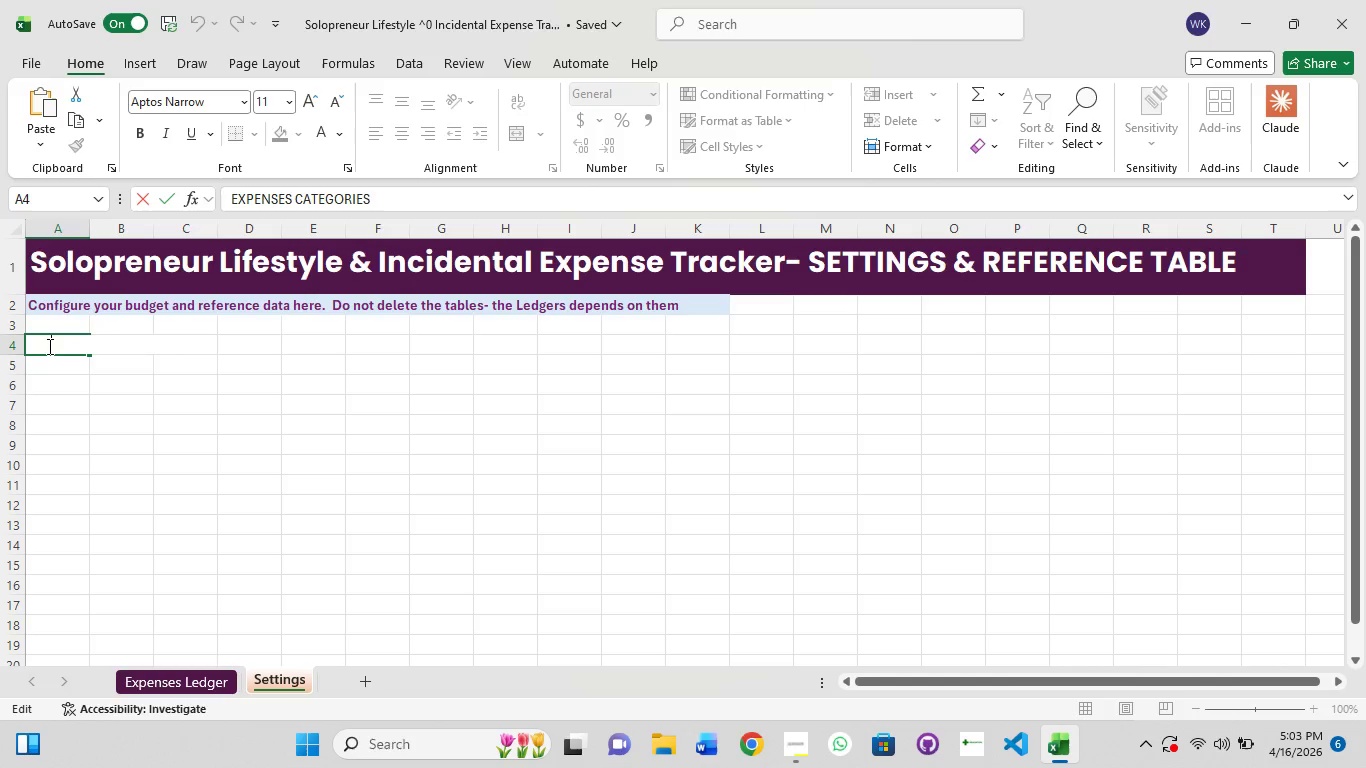 
key(Control+A)
 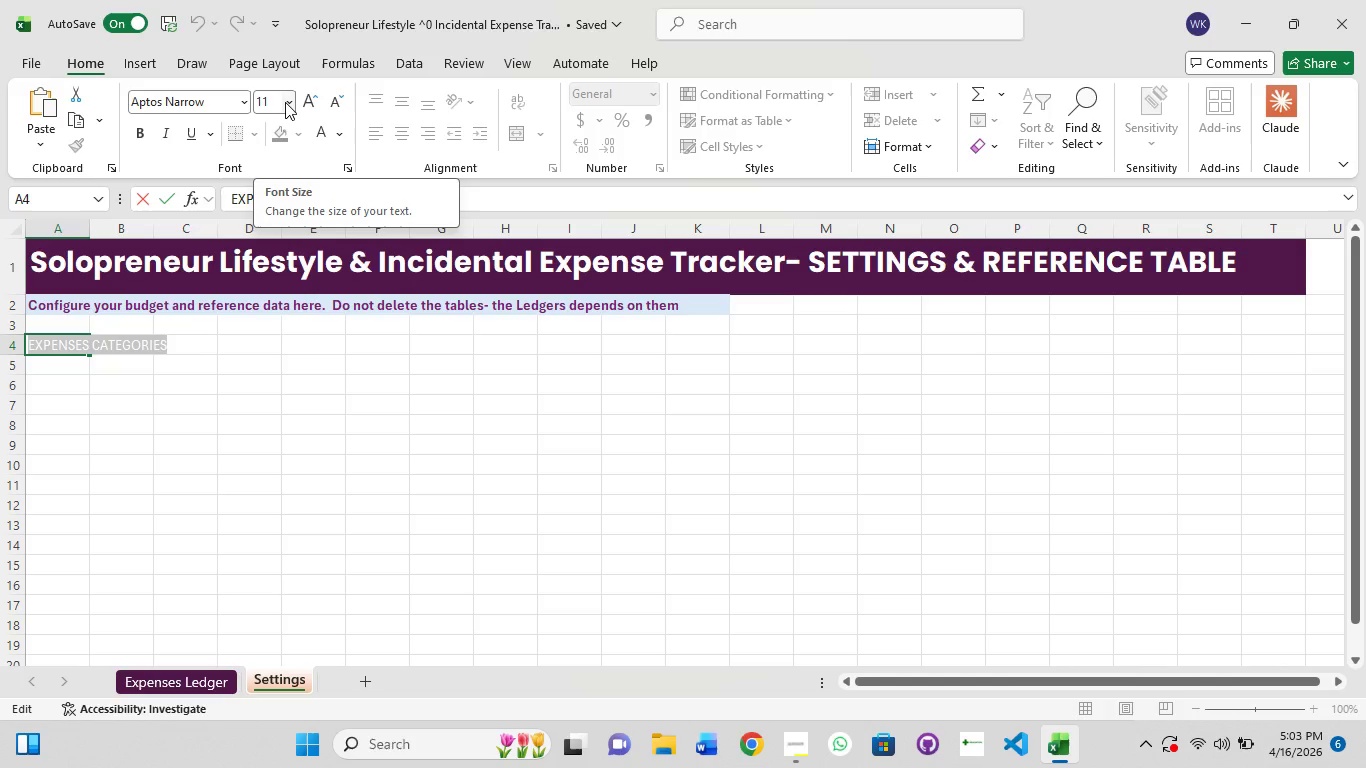 
left_click([285, 102])
 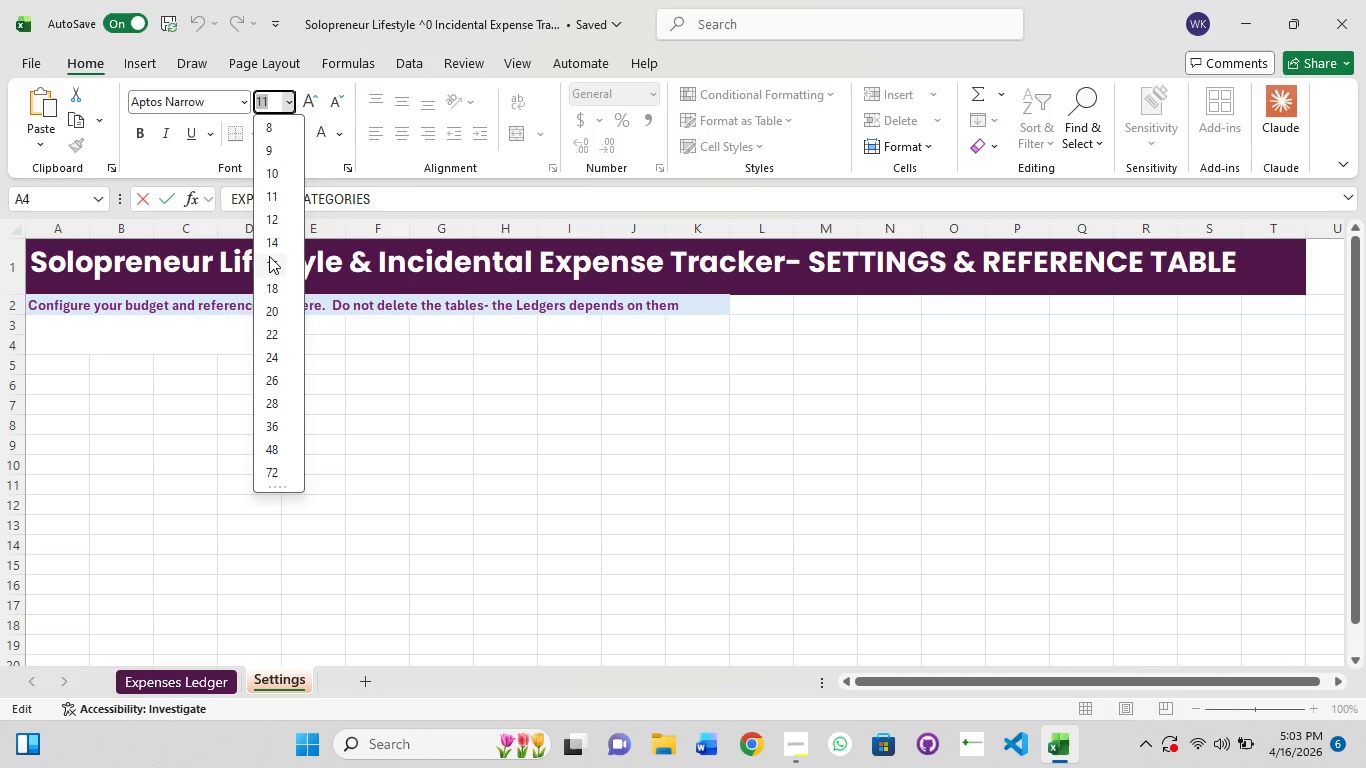 
left_click([269, 256])
 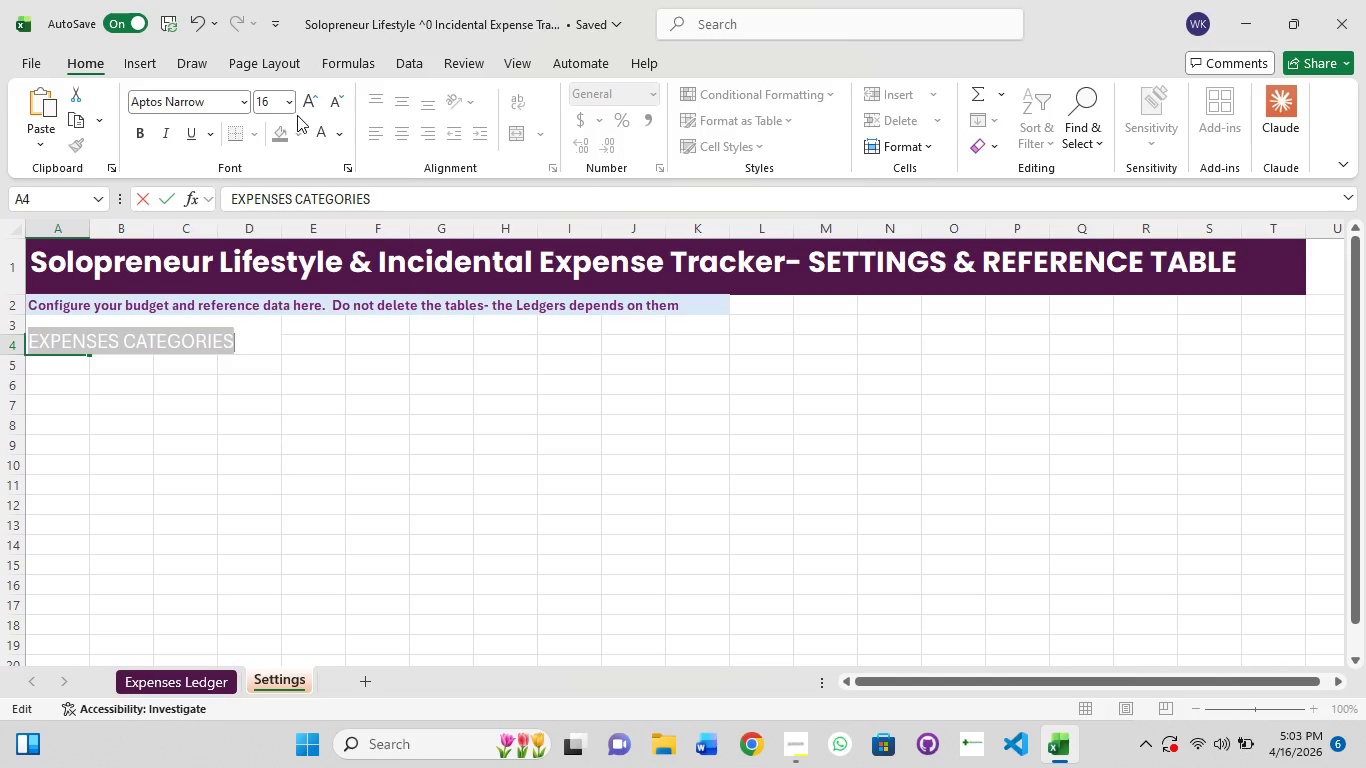 
left_click([289, 99])
 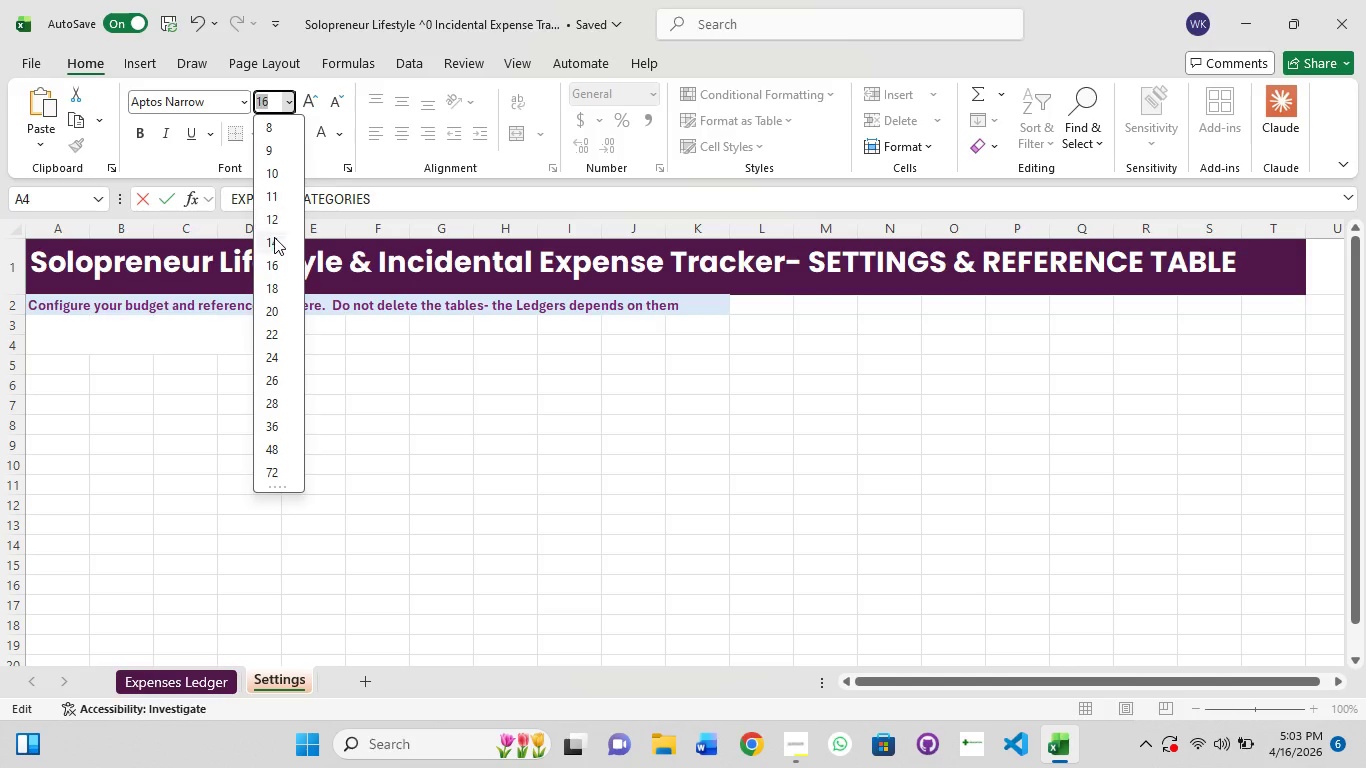 
left_click([274, 239])
 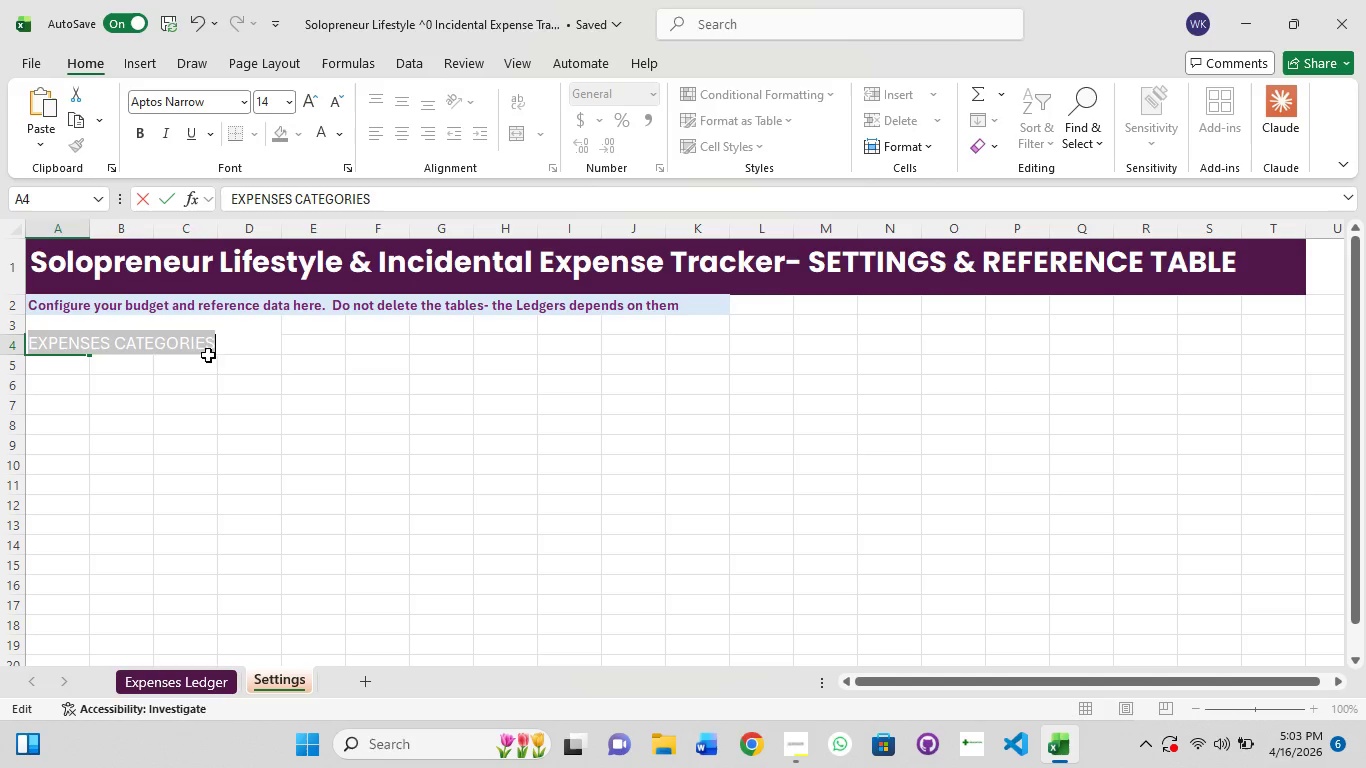 
wait(9.28)
 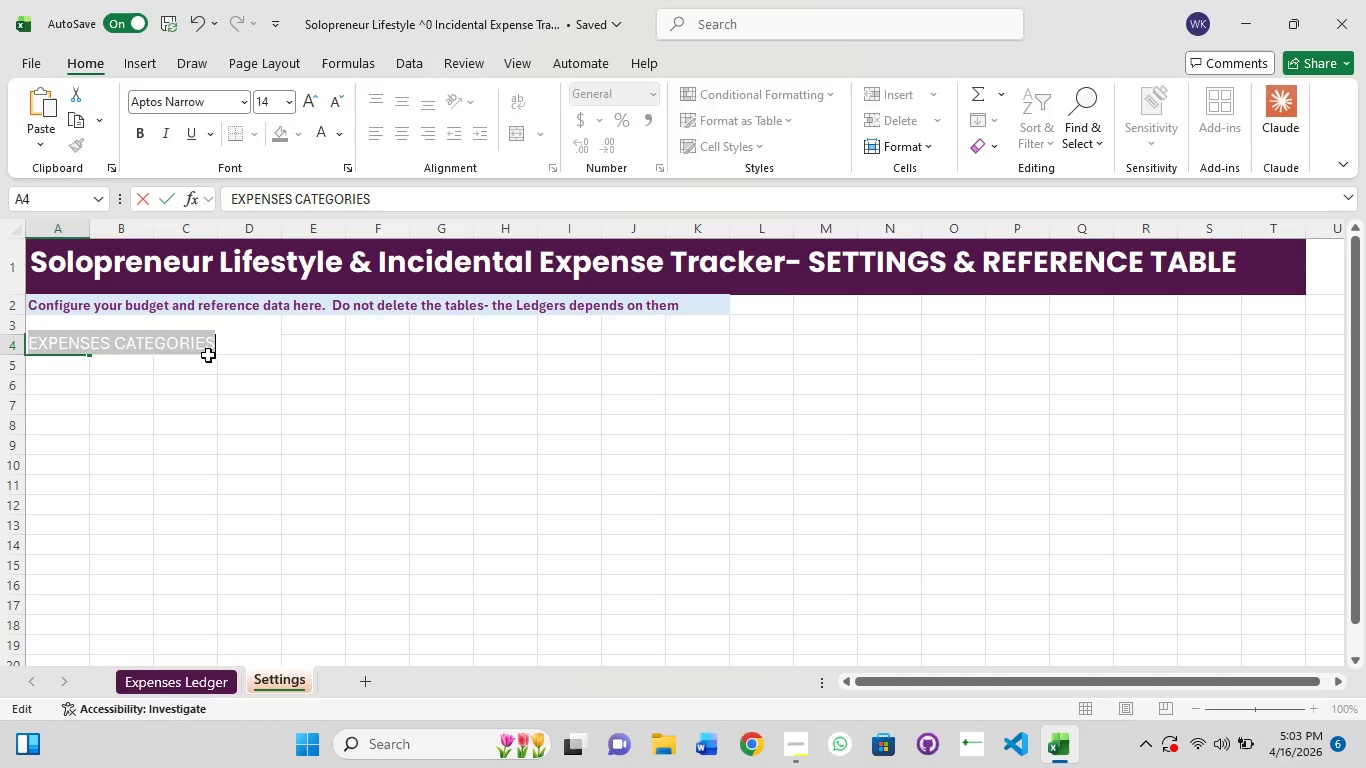 
left_click([297, 143])
 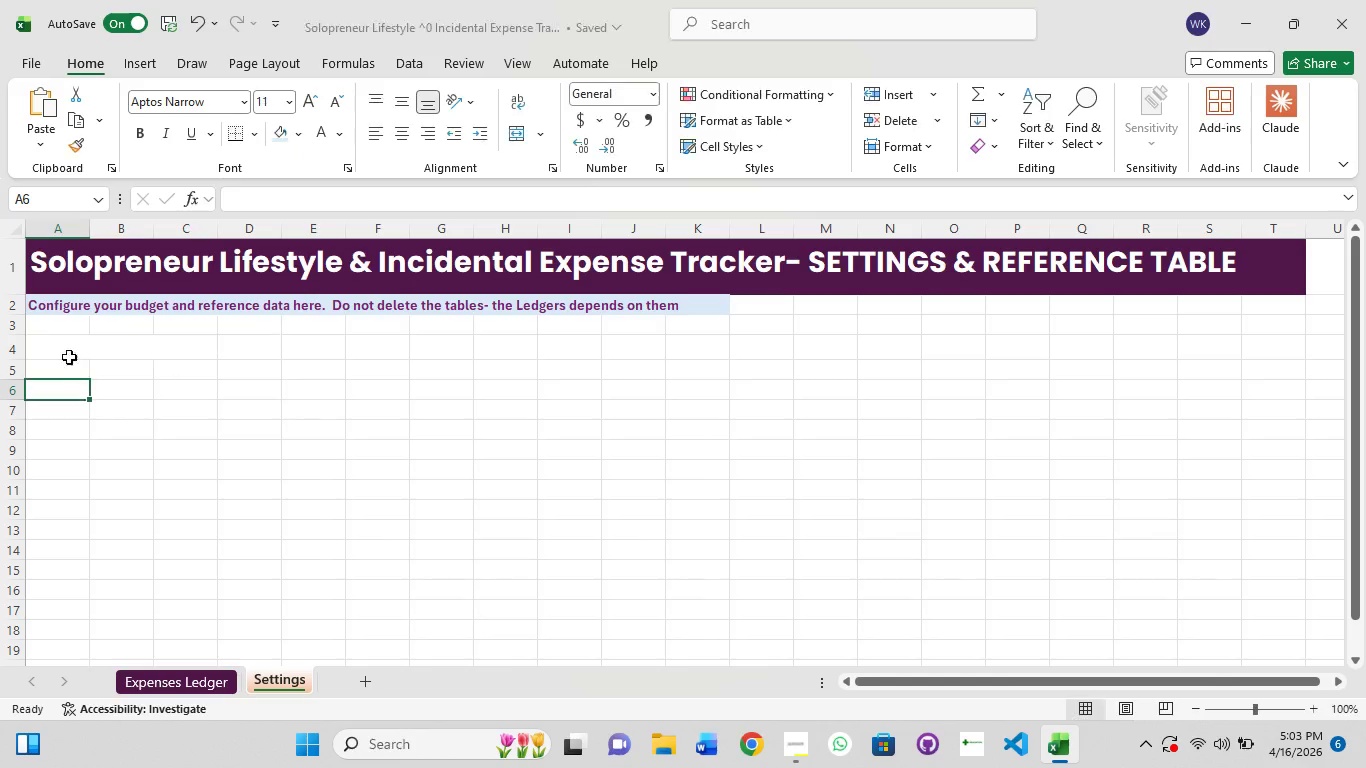 
left_click([69, 346])
 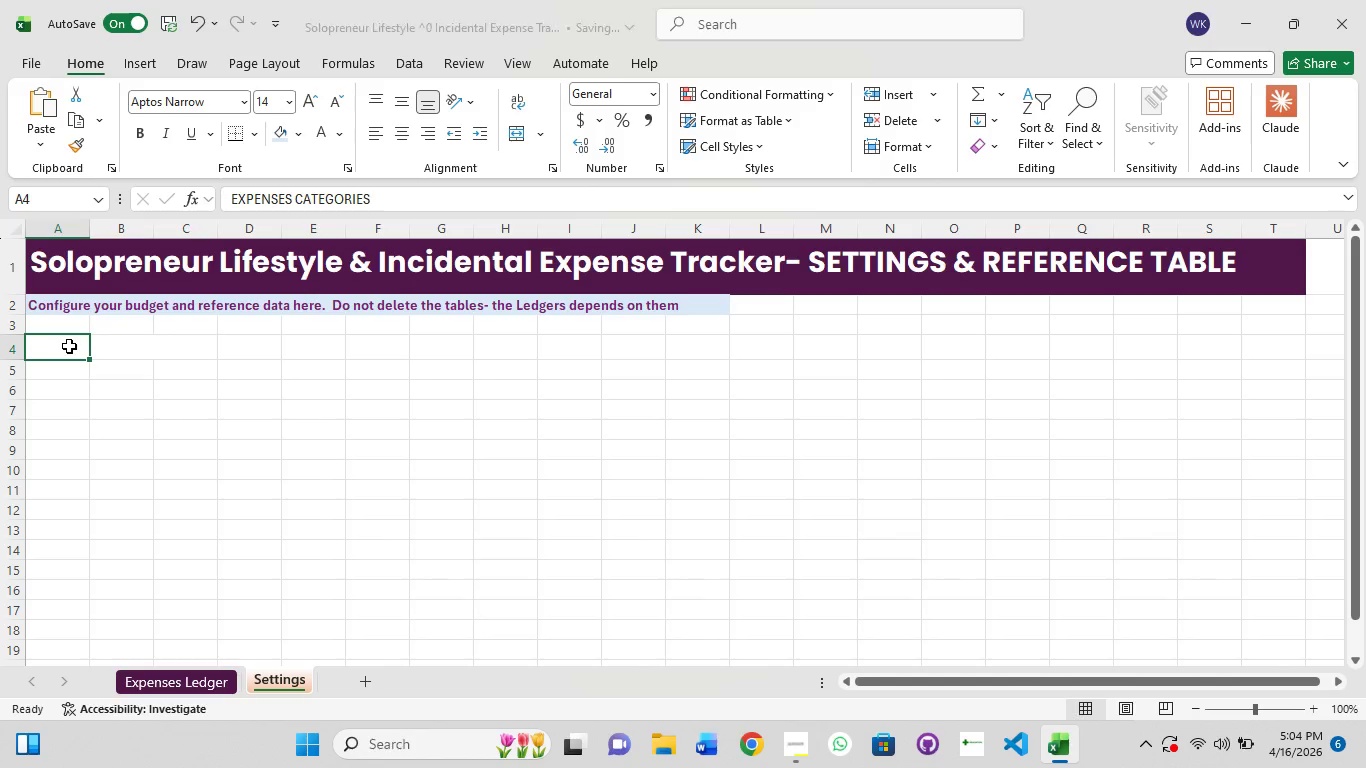 
hold_key(key=ShiftLeft, duration=1.5)
left_click([155, 345])
 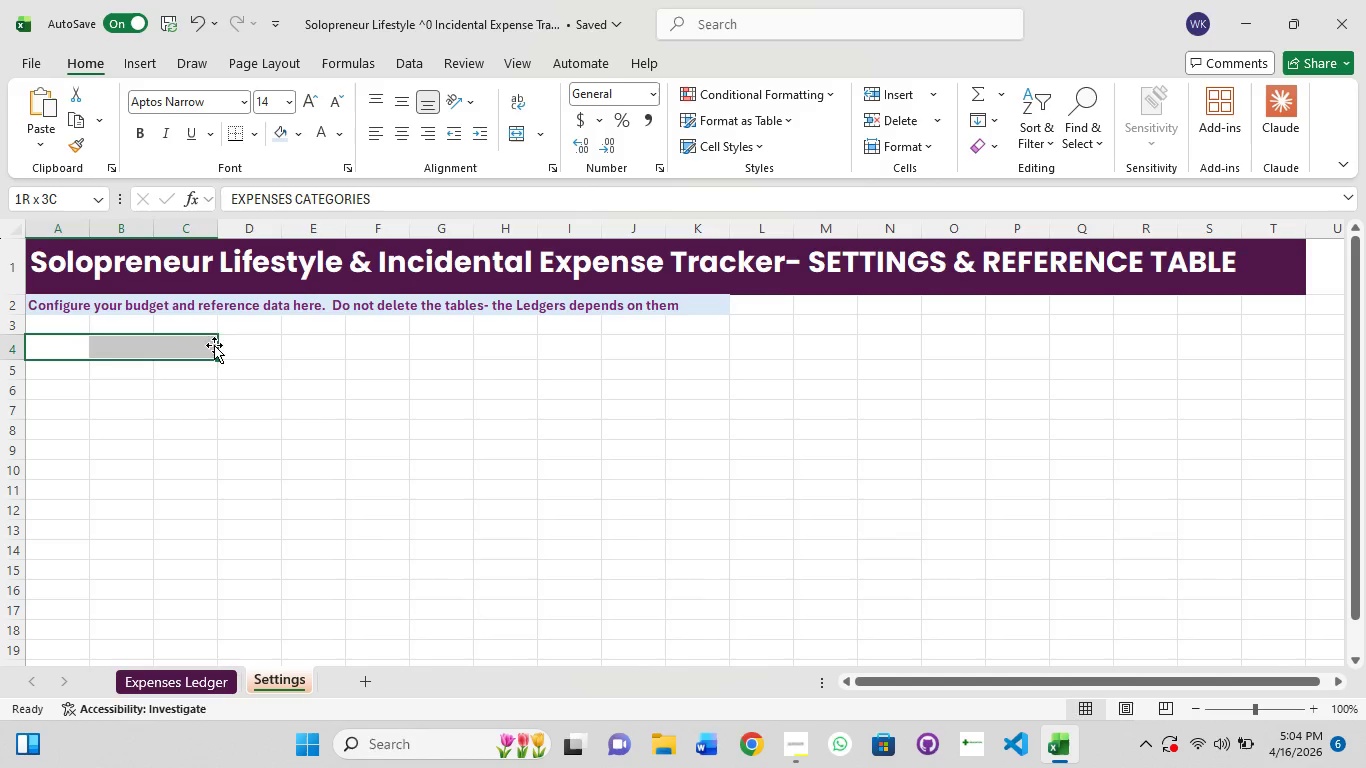 
left_click([236, 347])
 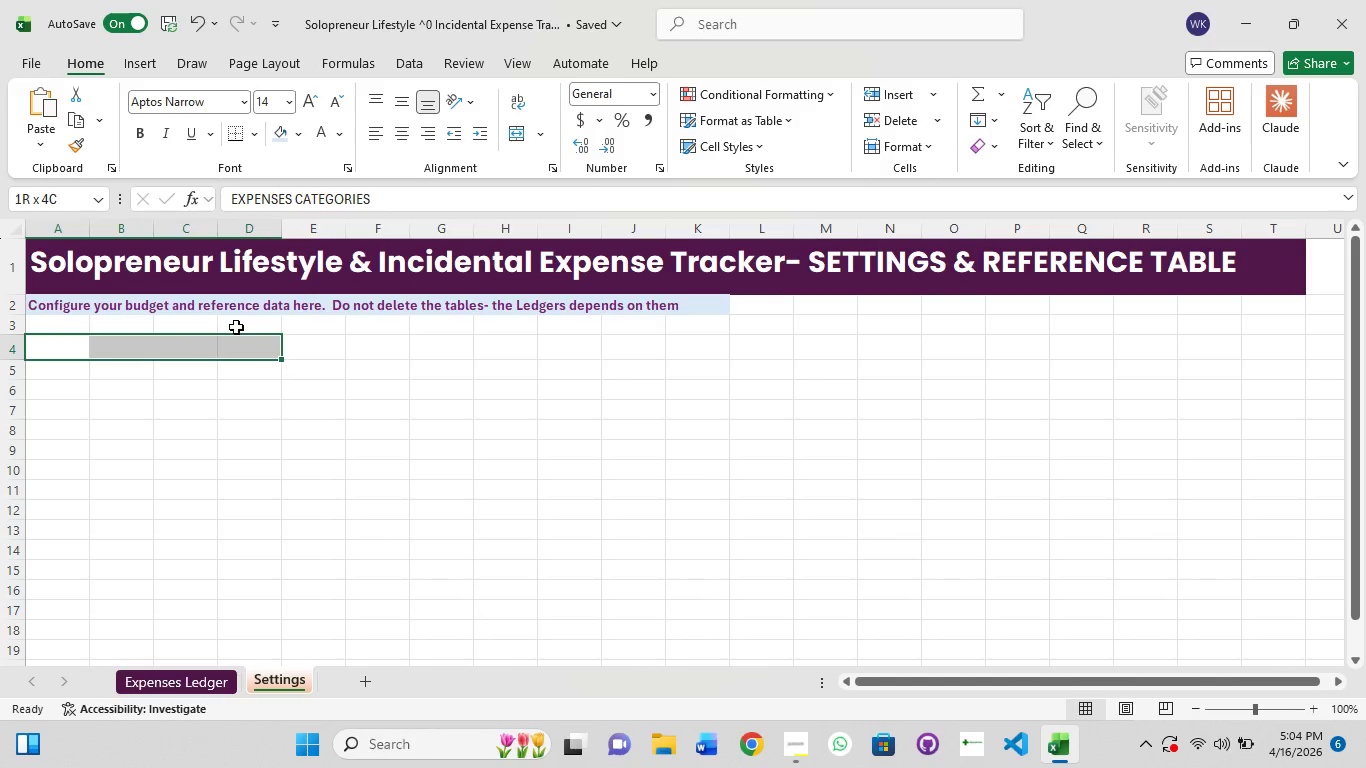 
hold_key(key=ShiftLeft, duration=1.5)
 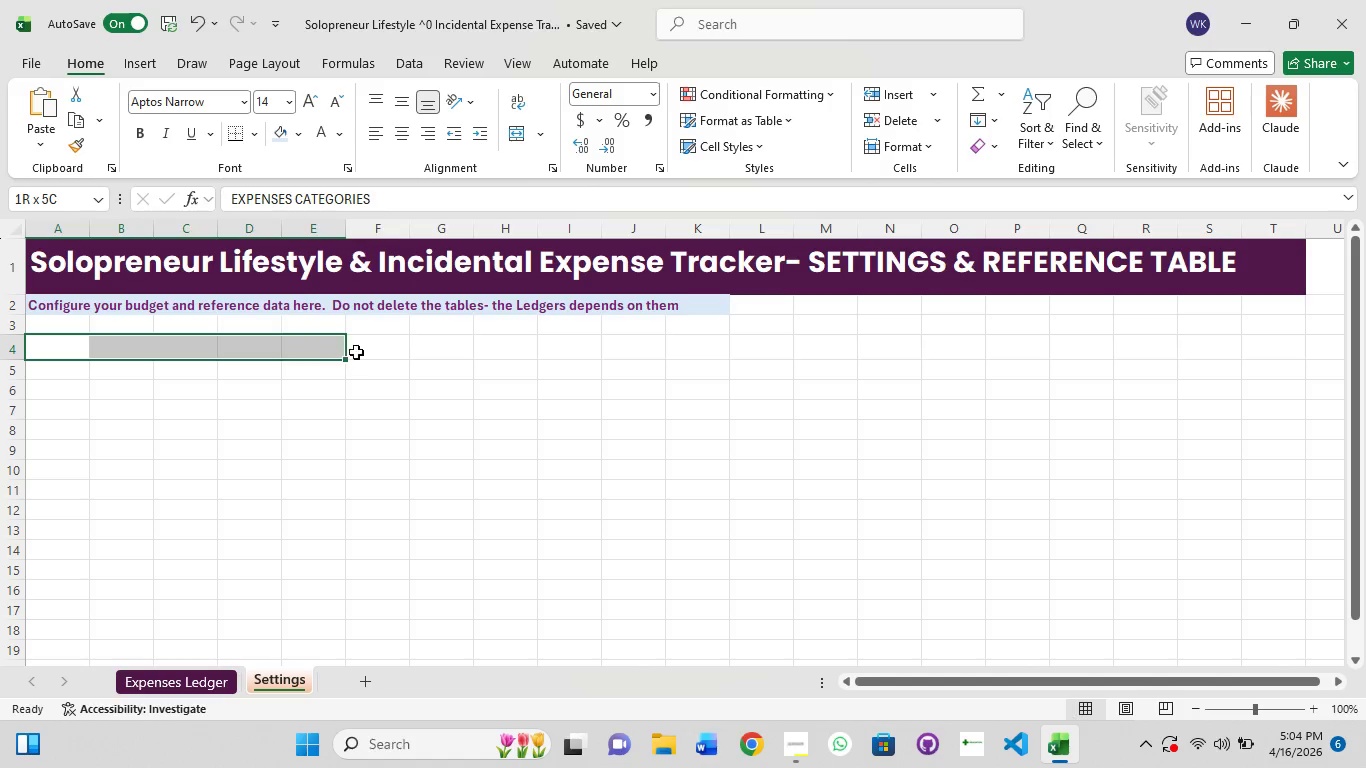 
hold_key(key=ShiftLeft, duration=1.5)
left_click([318, 356])
 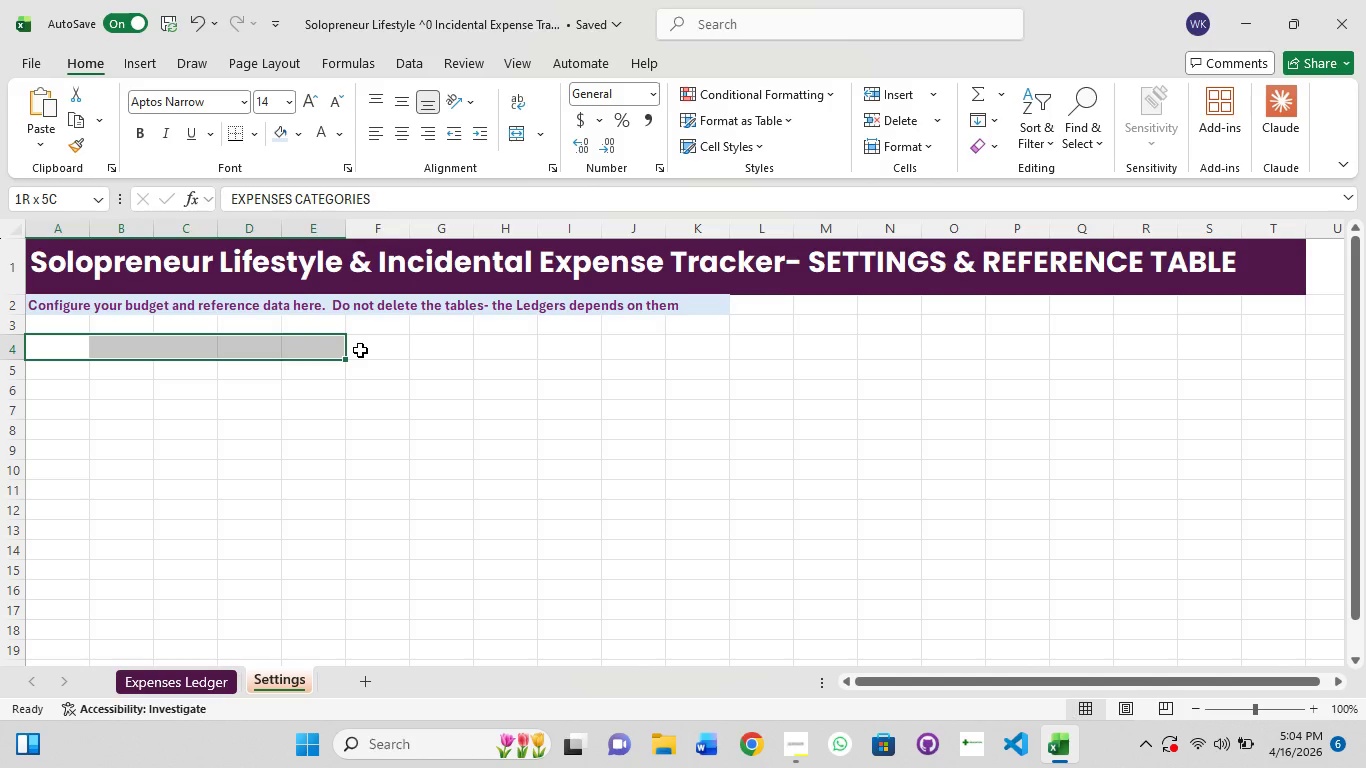 
hold_key(key=ShiftLeft, duration=0.62)
left_click([360, 350])
 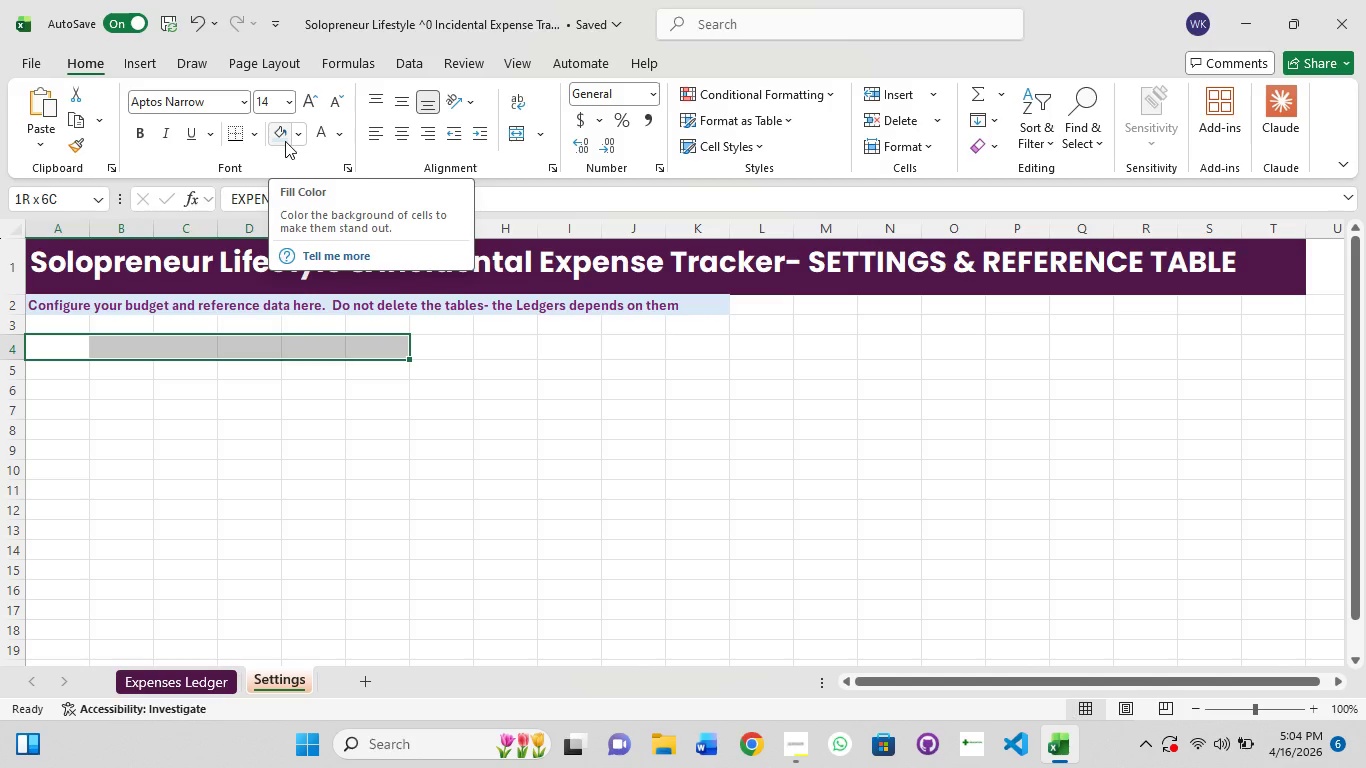 
left_click([296, 141])
 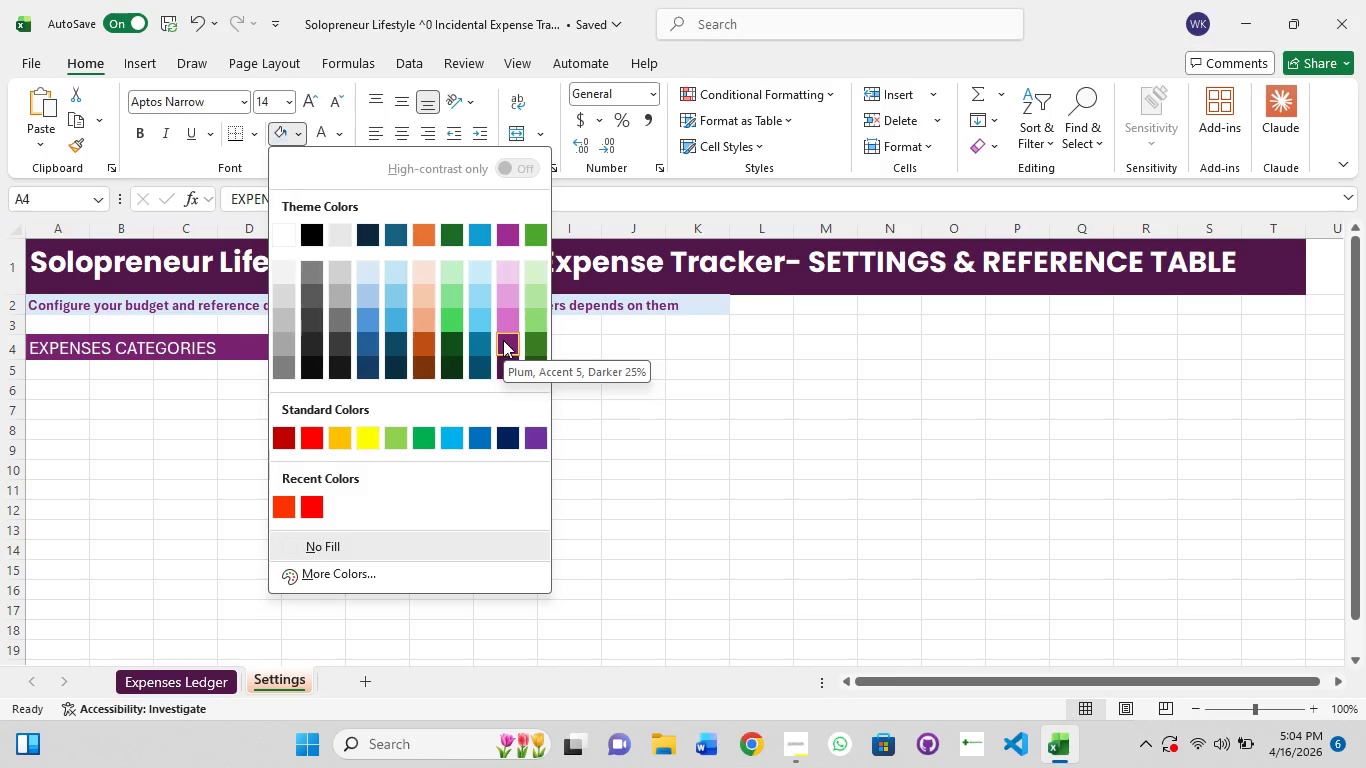 
left_click([503, 340])
 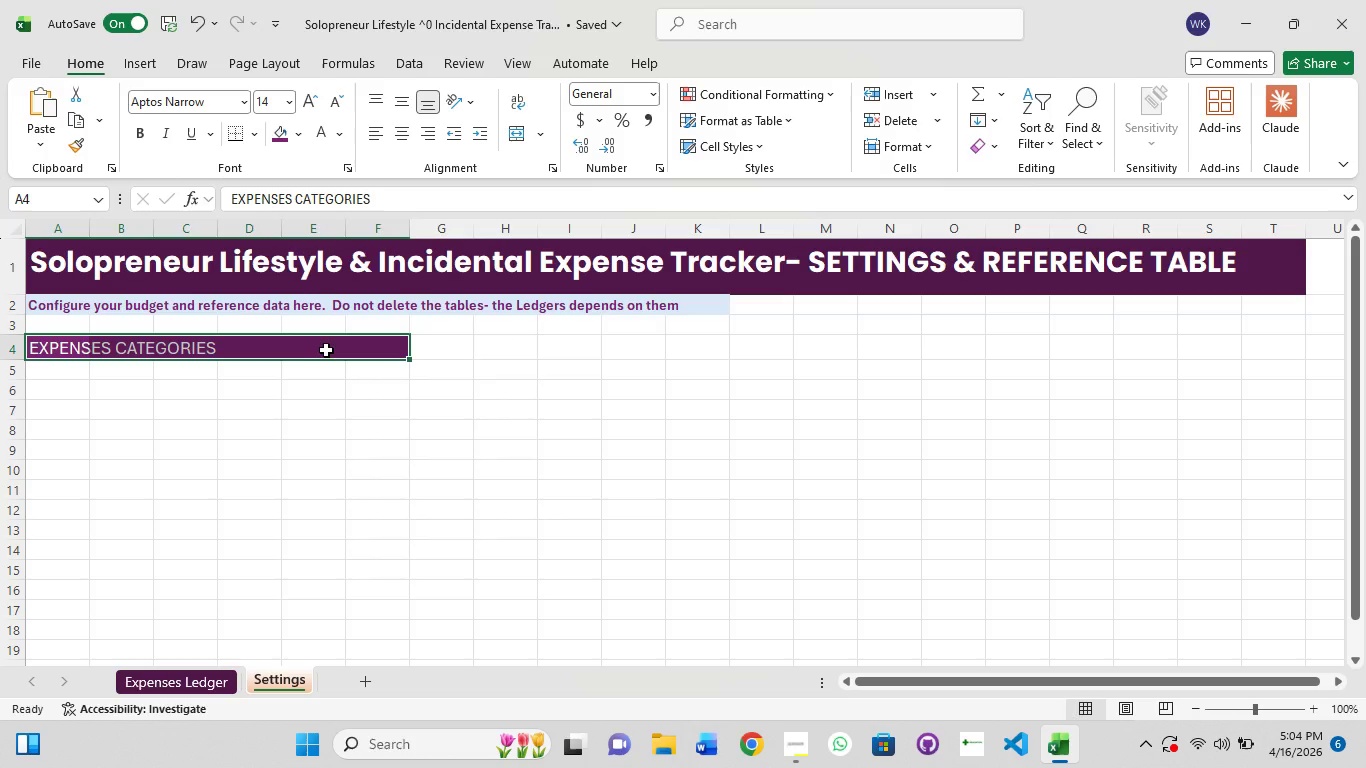 
key(Control+1)
 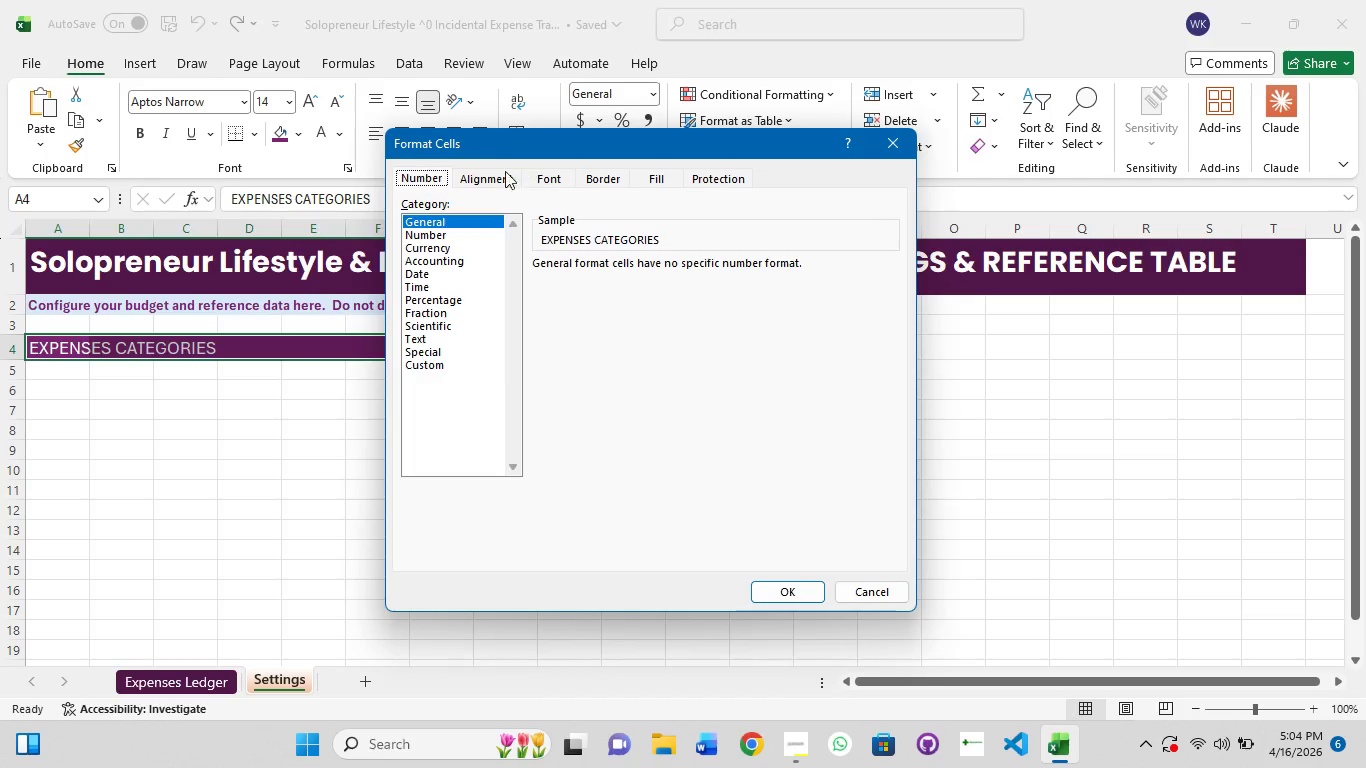 
left_click([485, 173])
 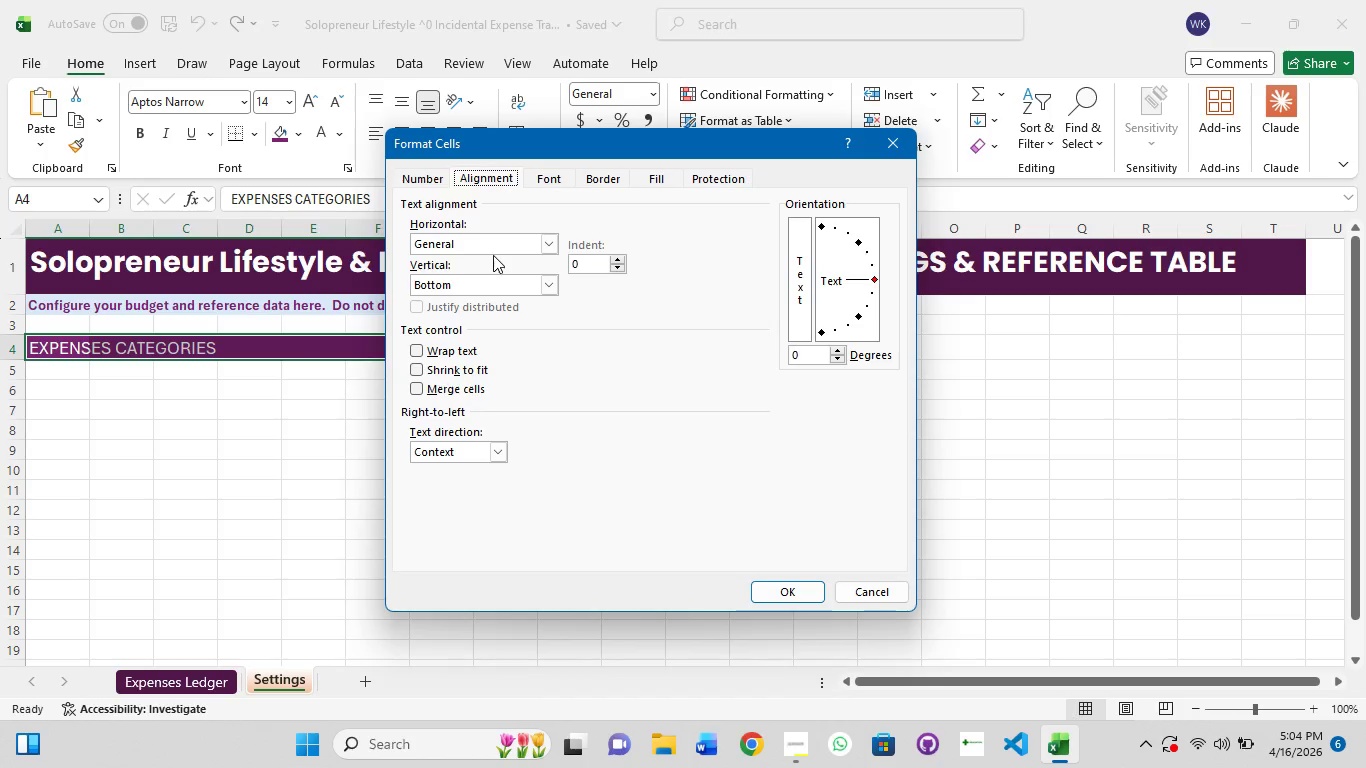 
left_click([499, 244])
 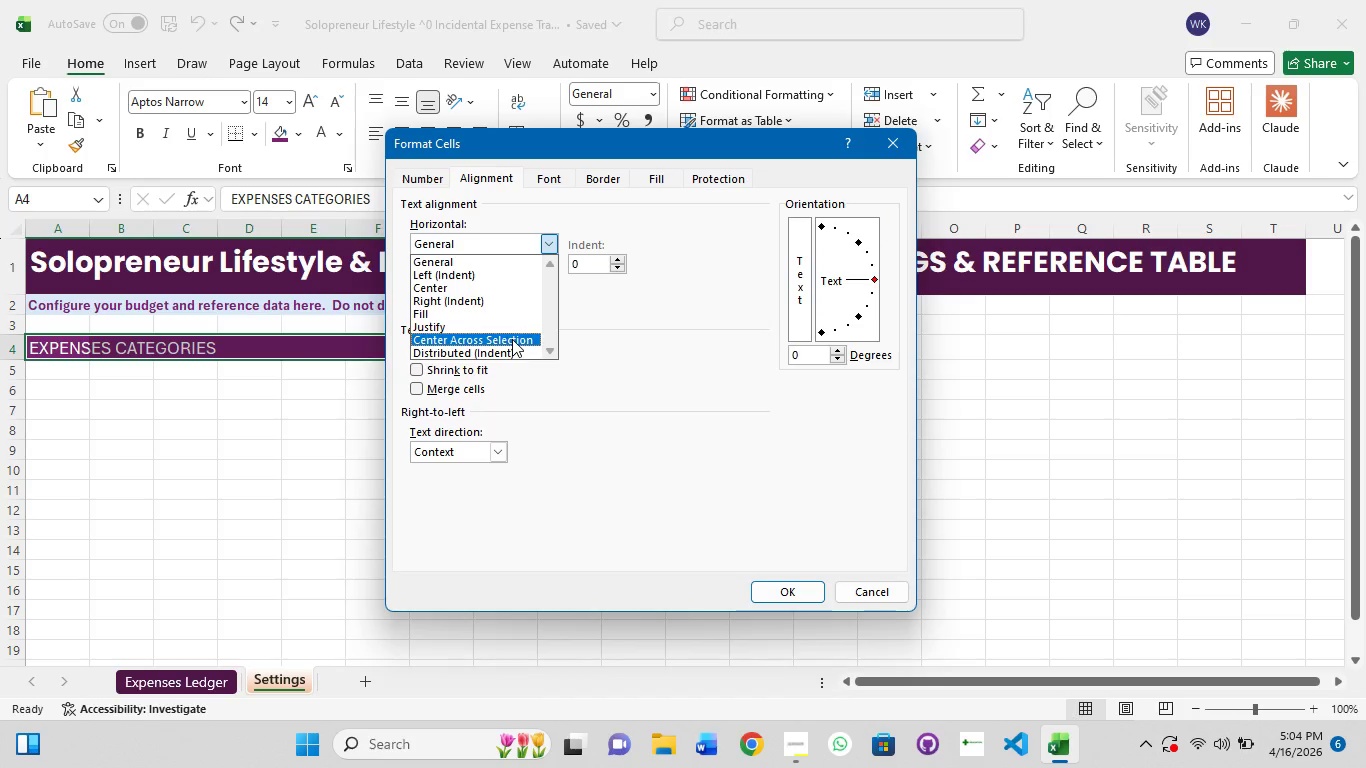 
left_click([512, 339])
 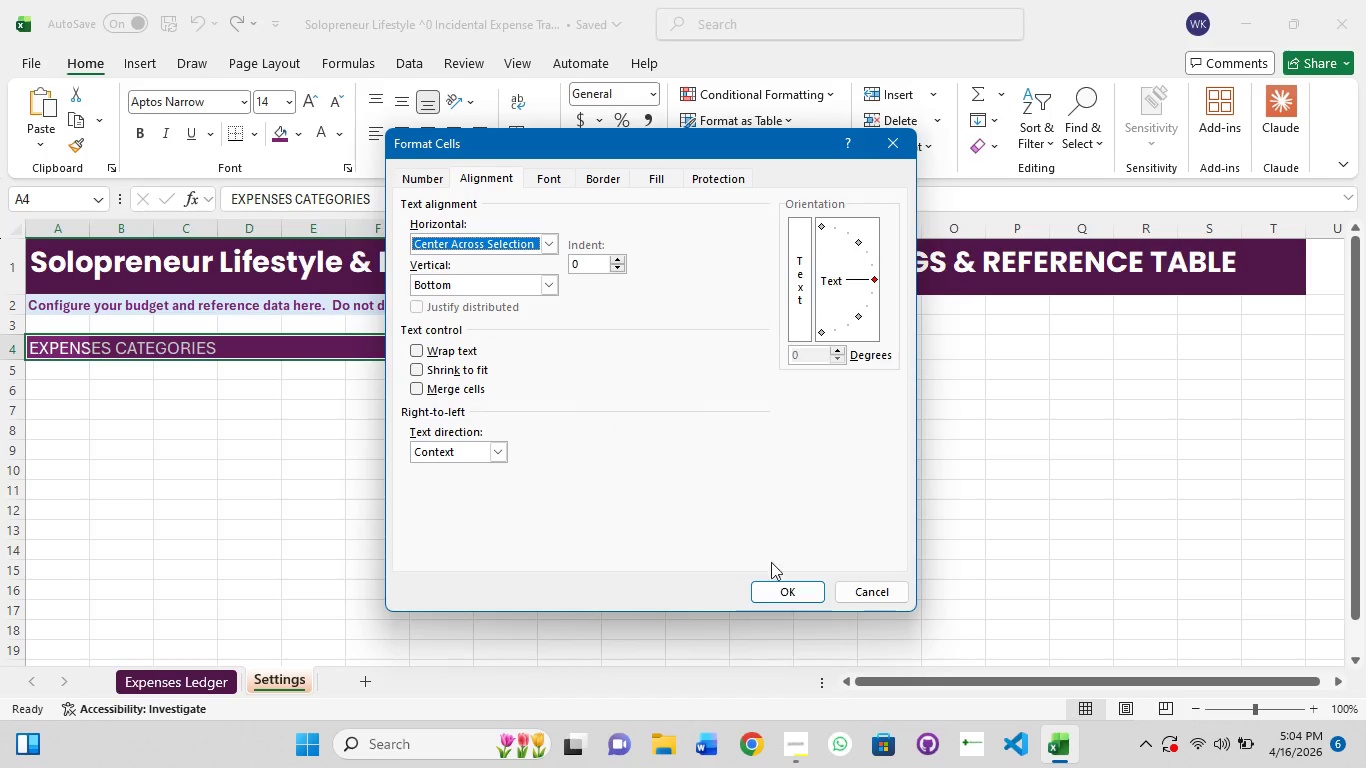 
left_click([780, 586])
 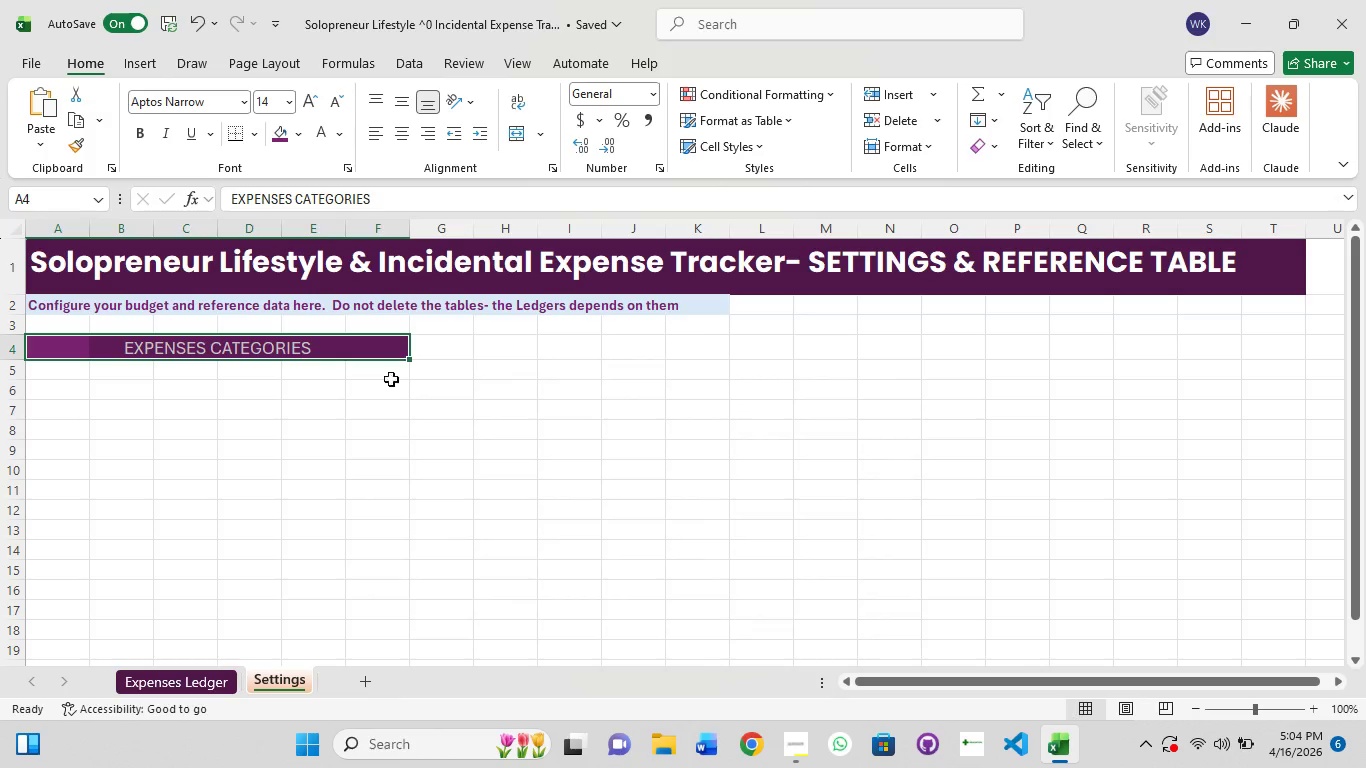 
left_click([421, 376])
 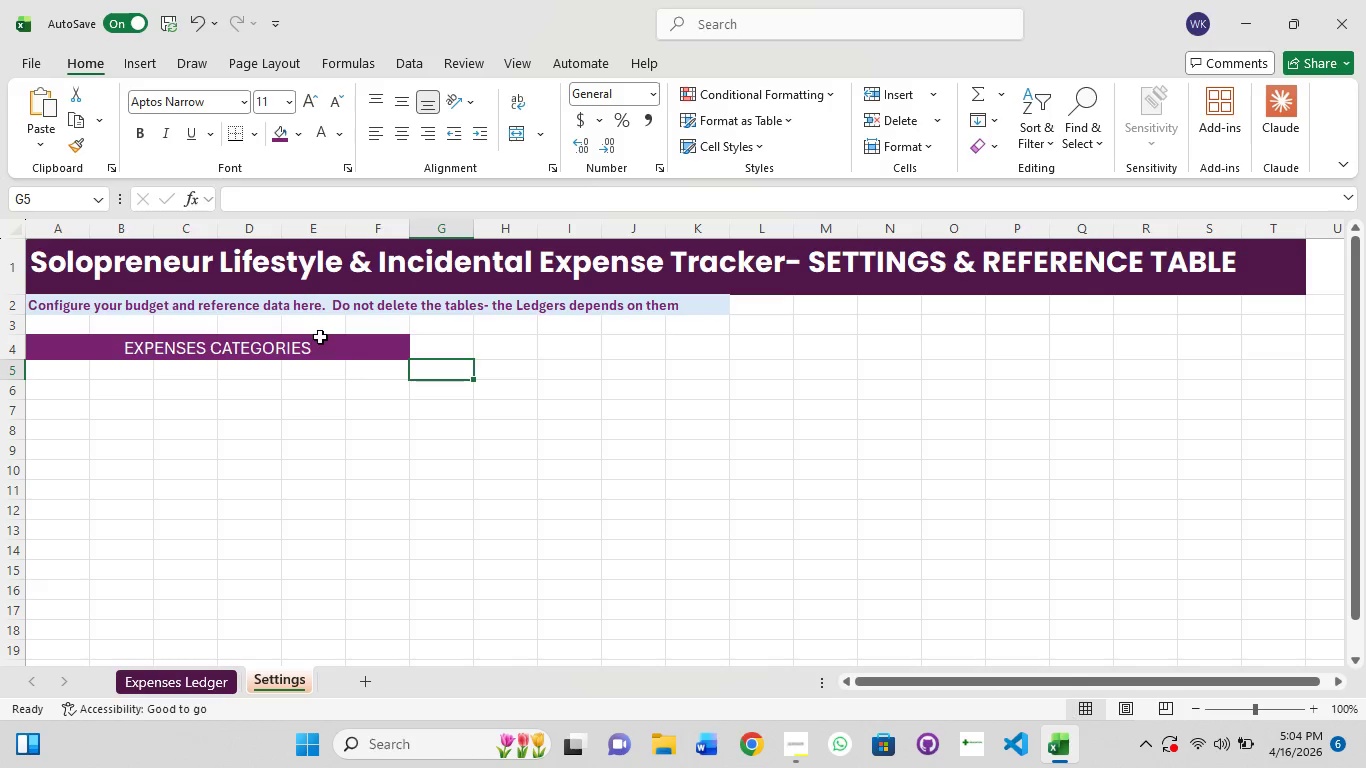 
left_click([356, 355])
 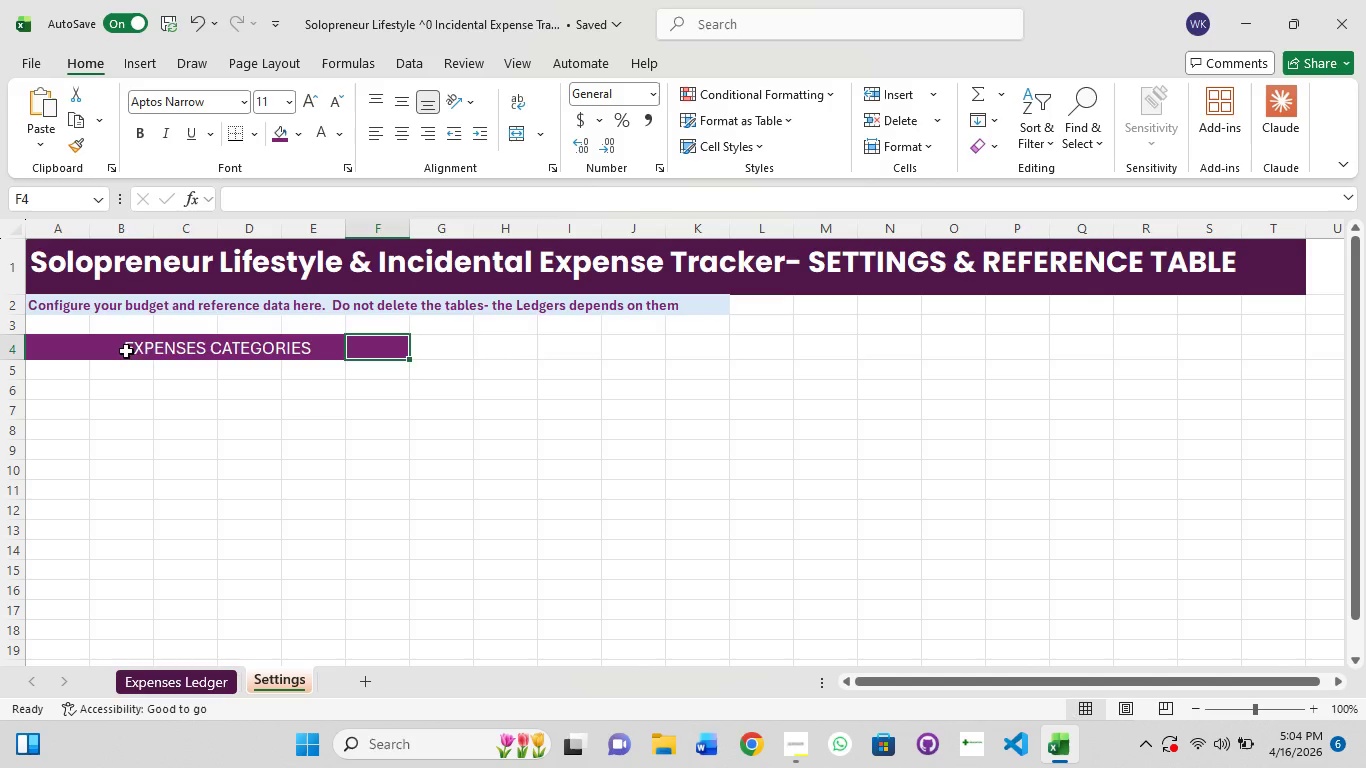 
left_click([120, 349])
 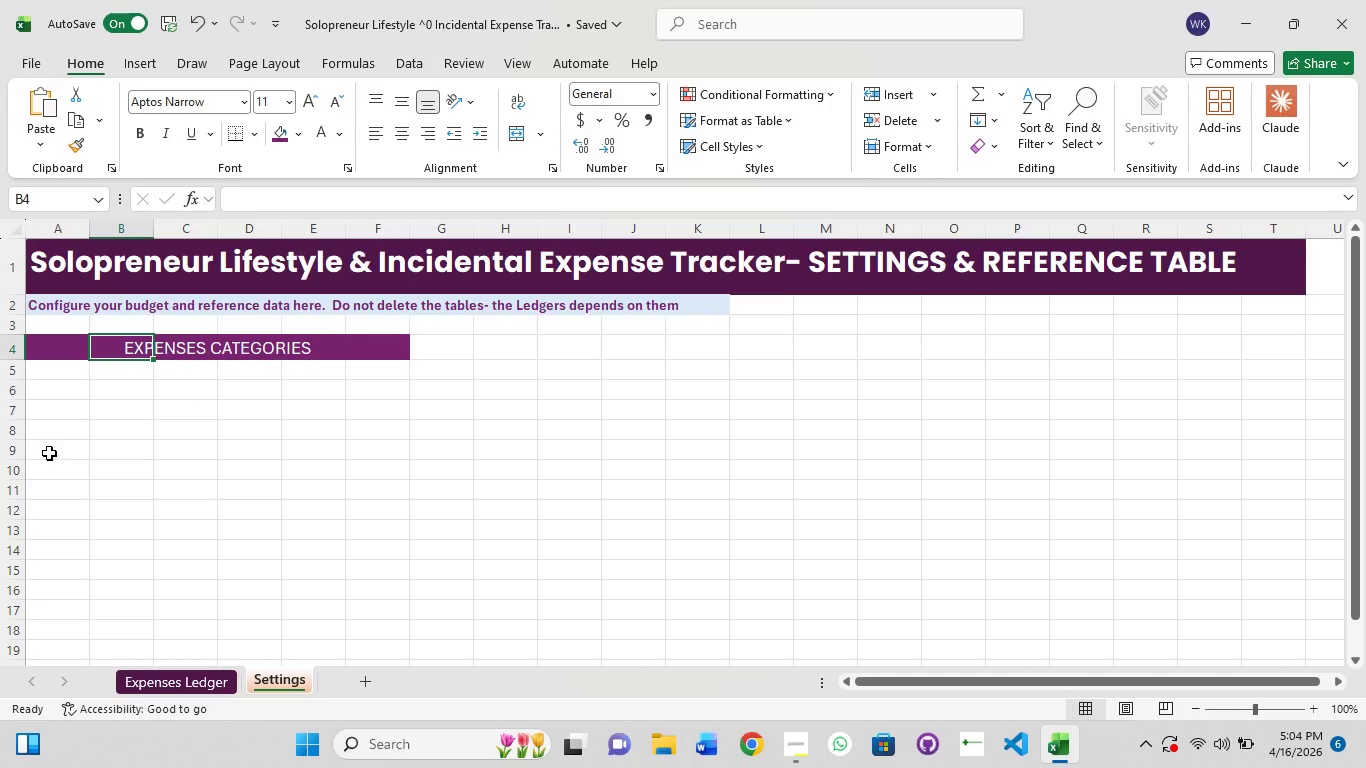 
wait(21.06)
 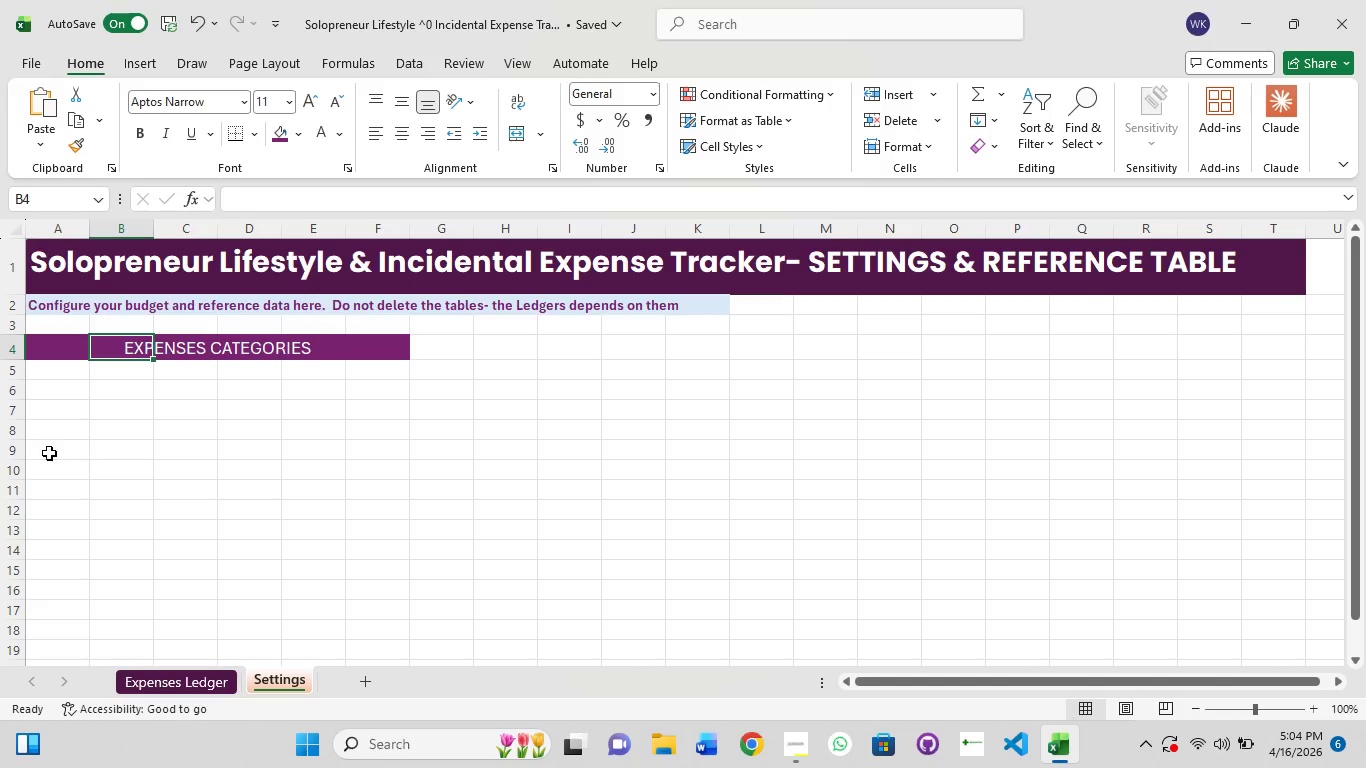 
left_click([38, 375])
 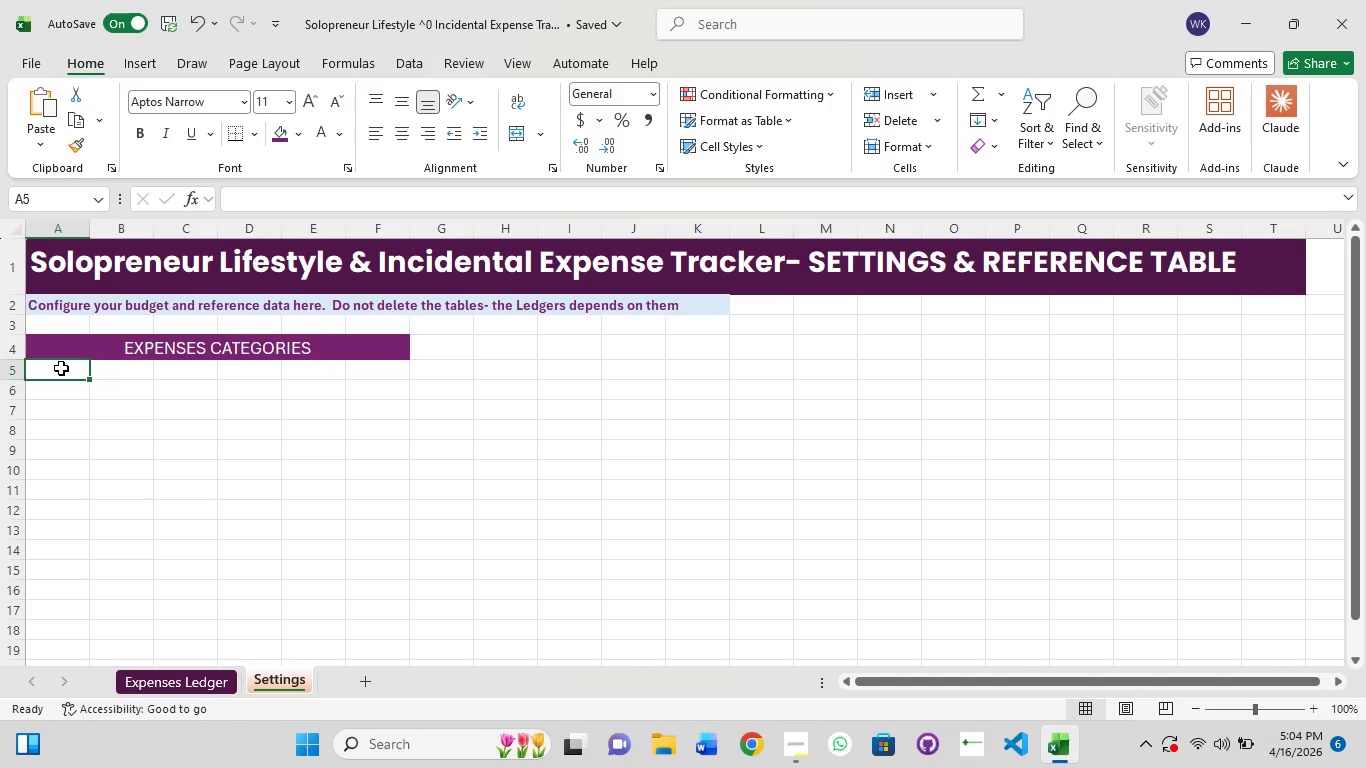 
double_click([61, 368])
 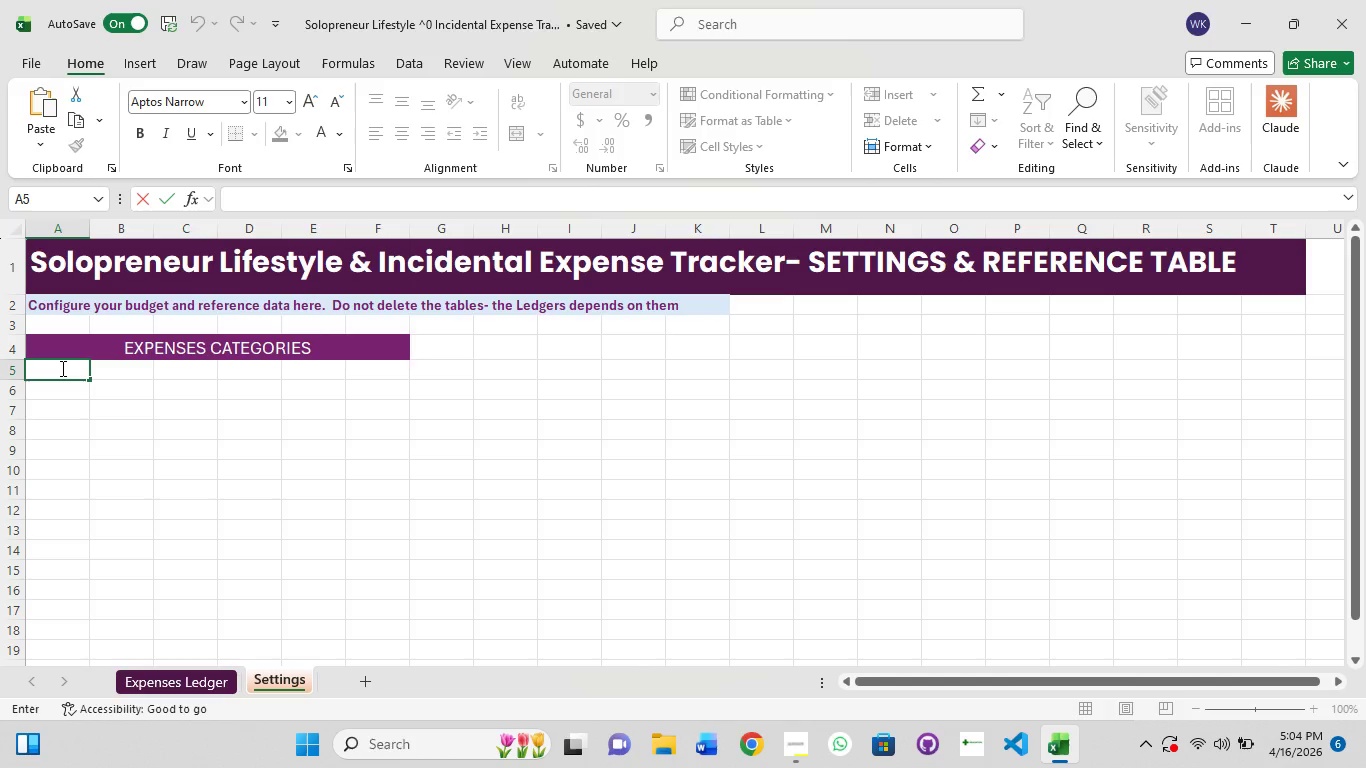 
wait(7.53)
 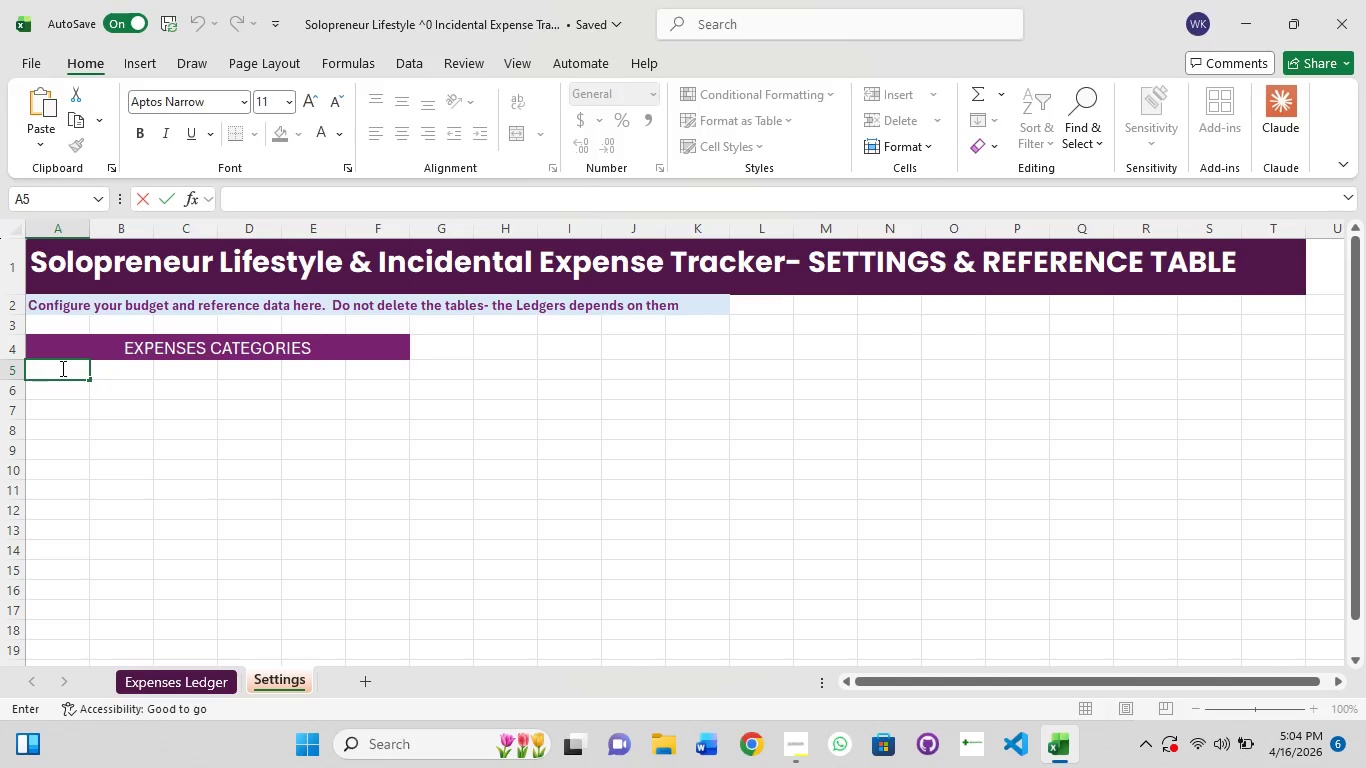 
type(cA)
key(Backspace)
key(Backspace)
type(CA)
key(Backspace)
type(ategory Name)
 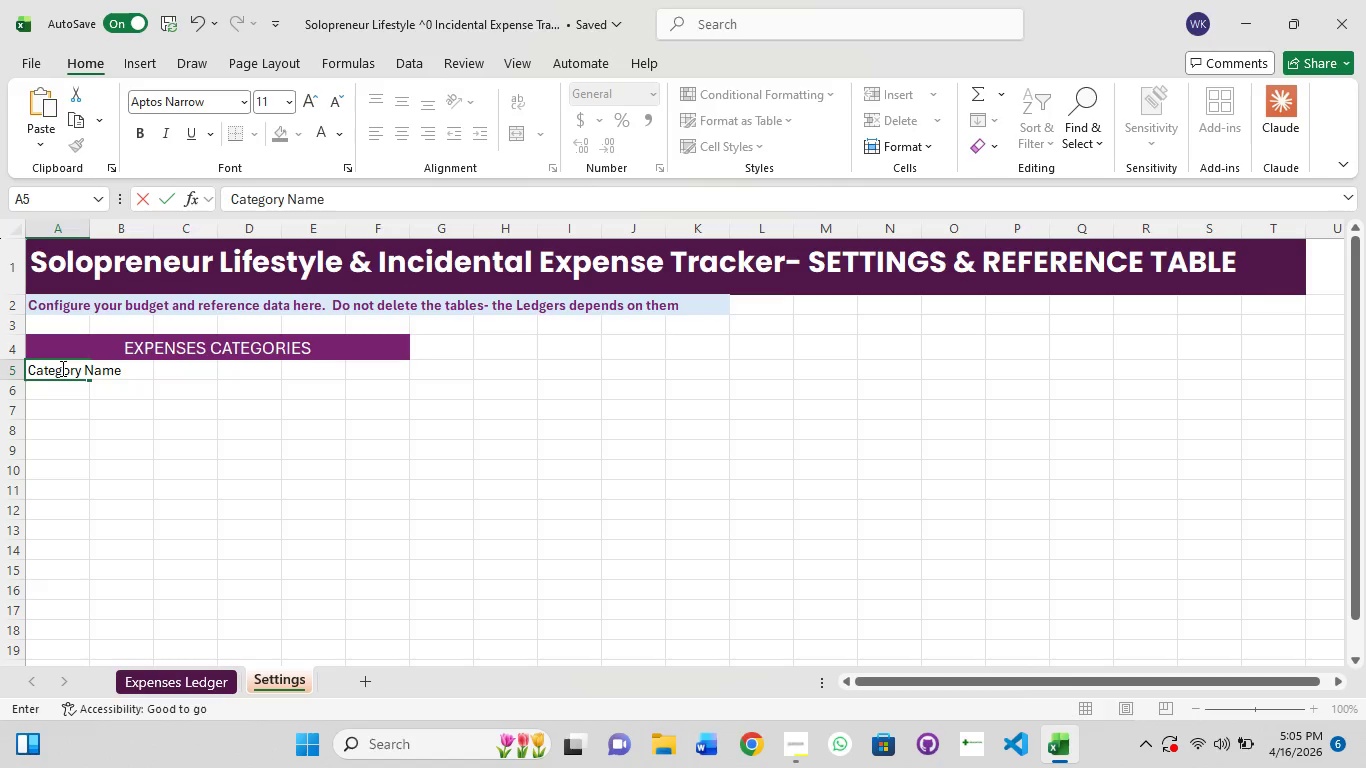 
wait(18.27)
 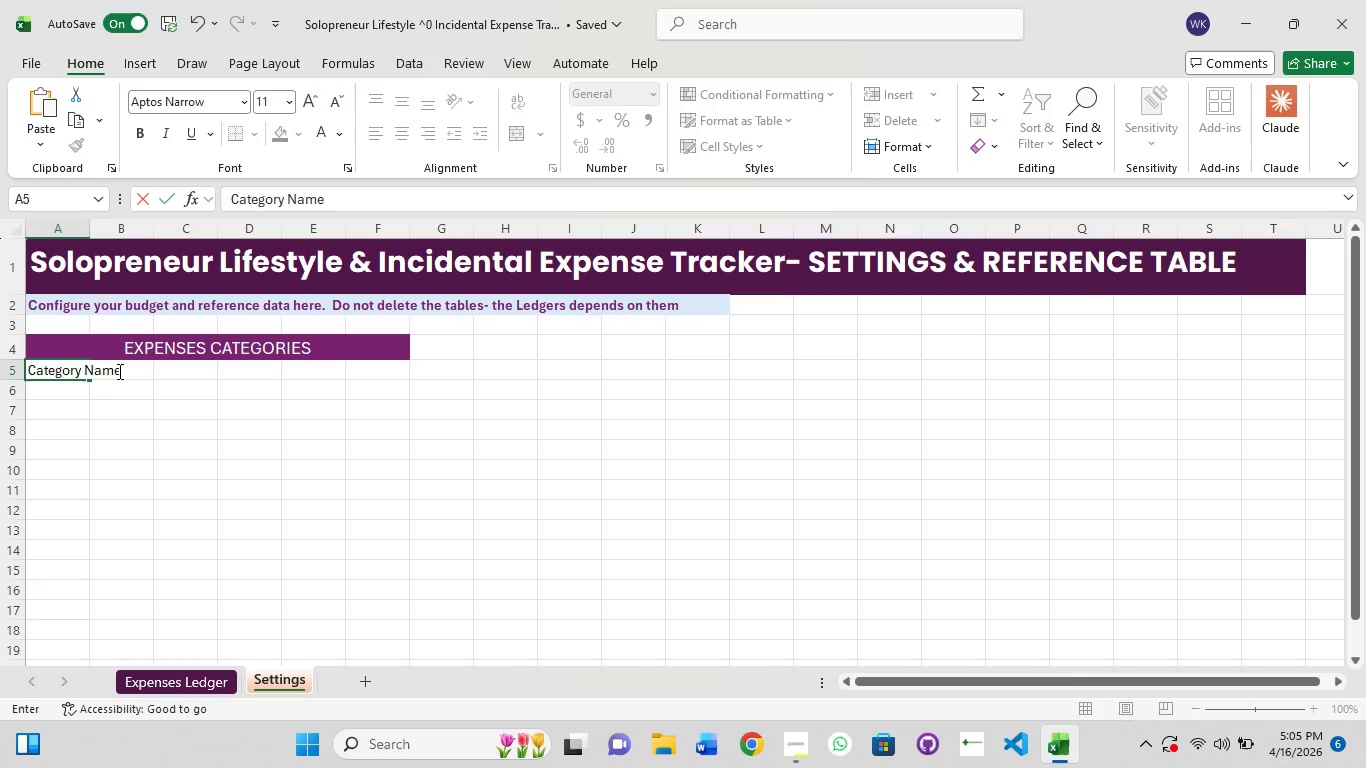 
left_click([52, 395])
 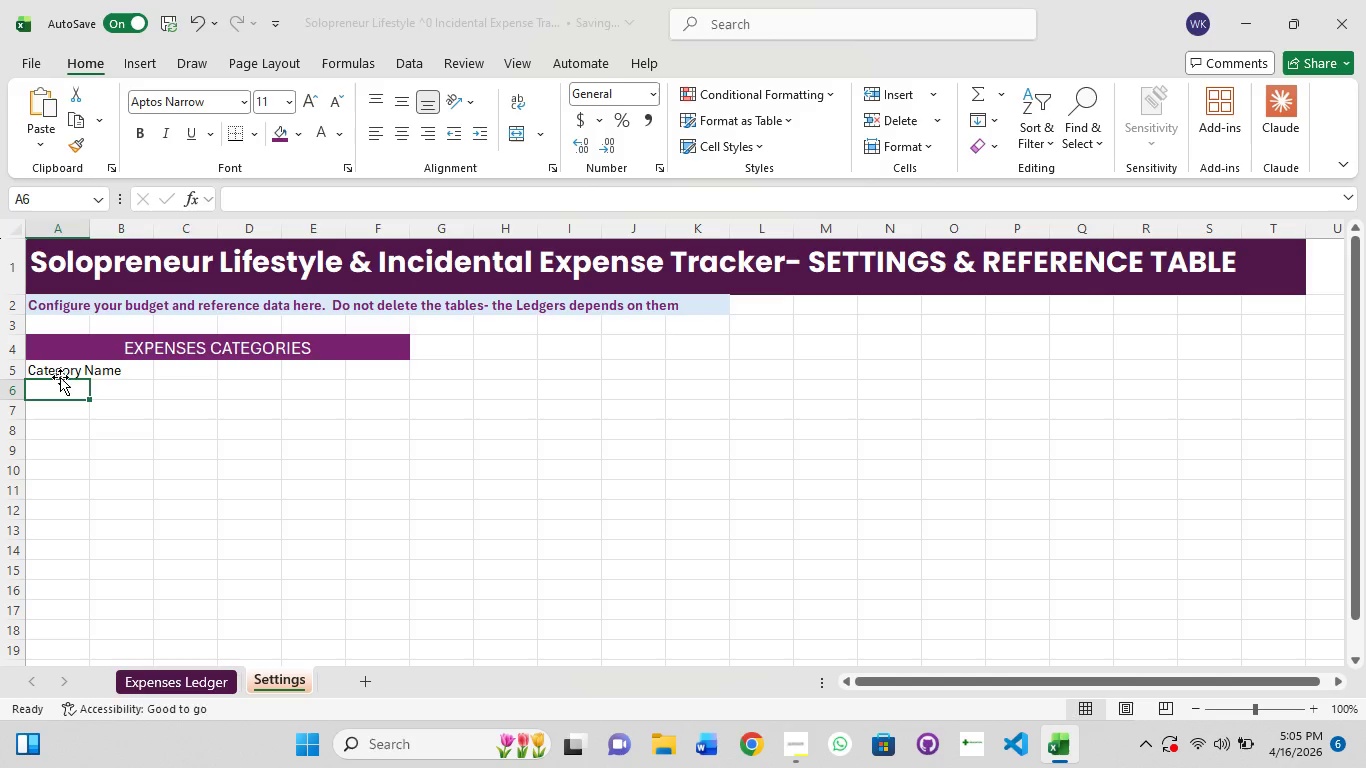 
left_click([60, 377])
 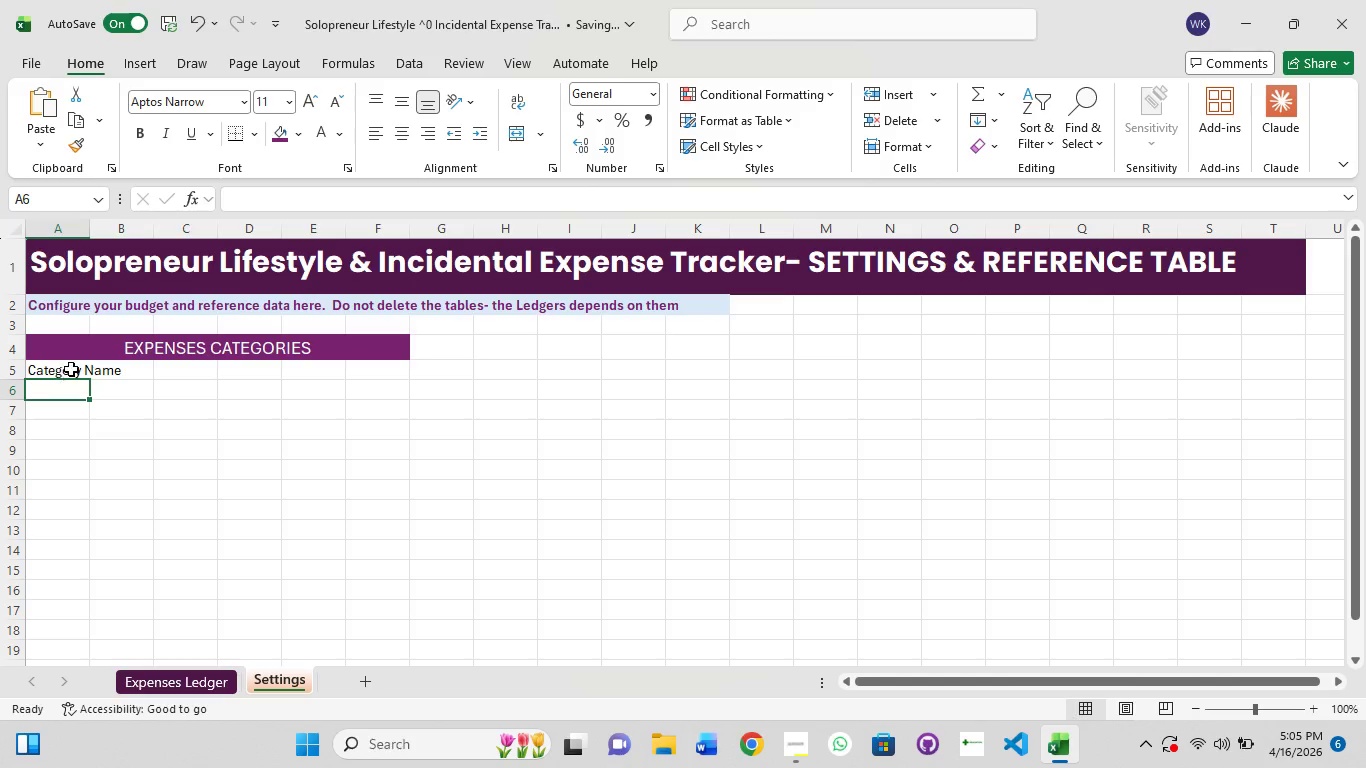 
left_click([72, 368])
 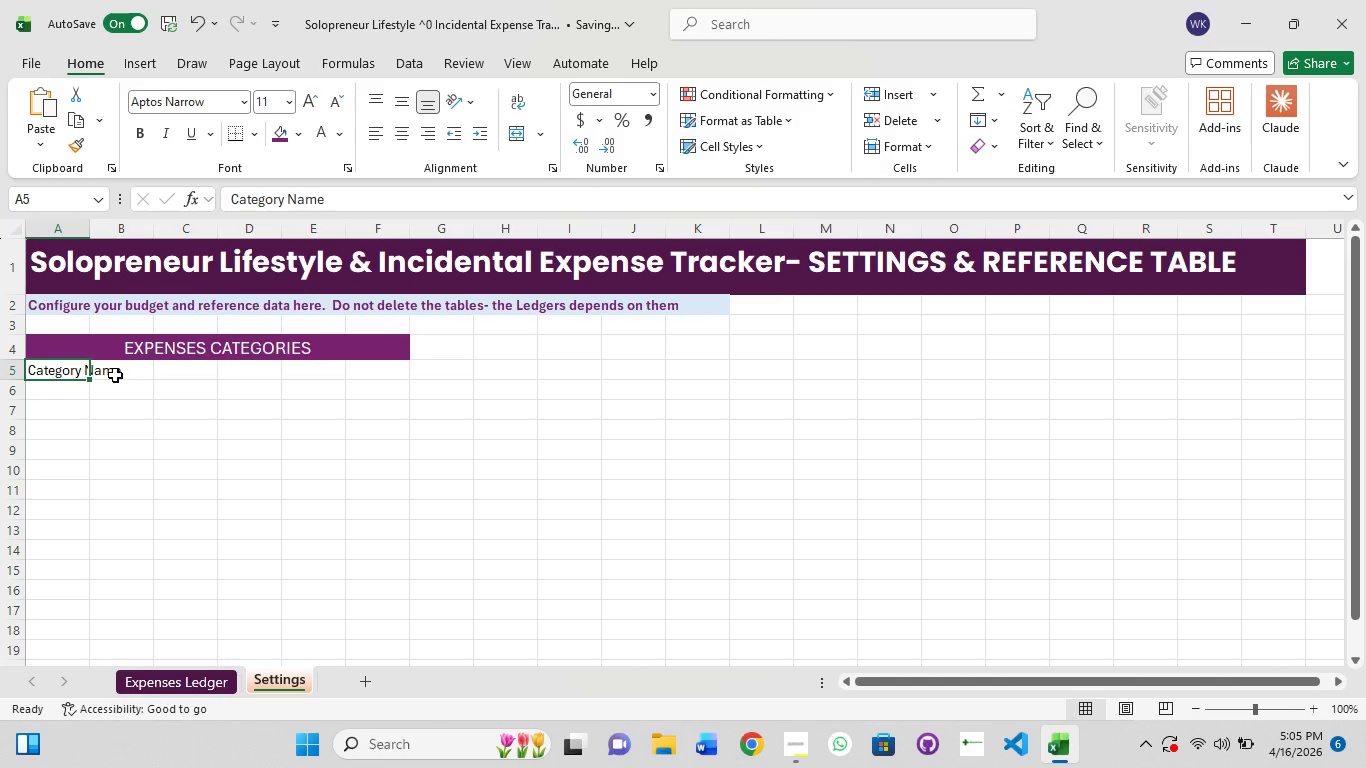 
wait(9.95)
 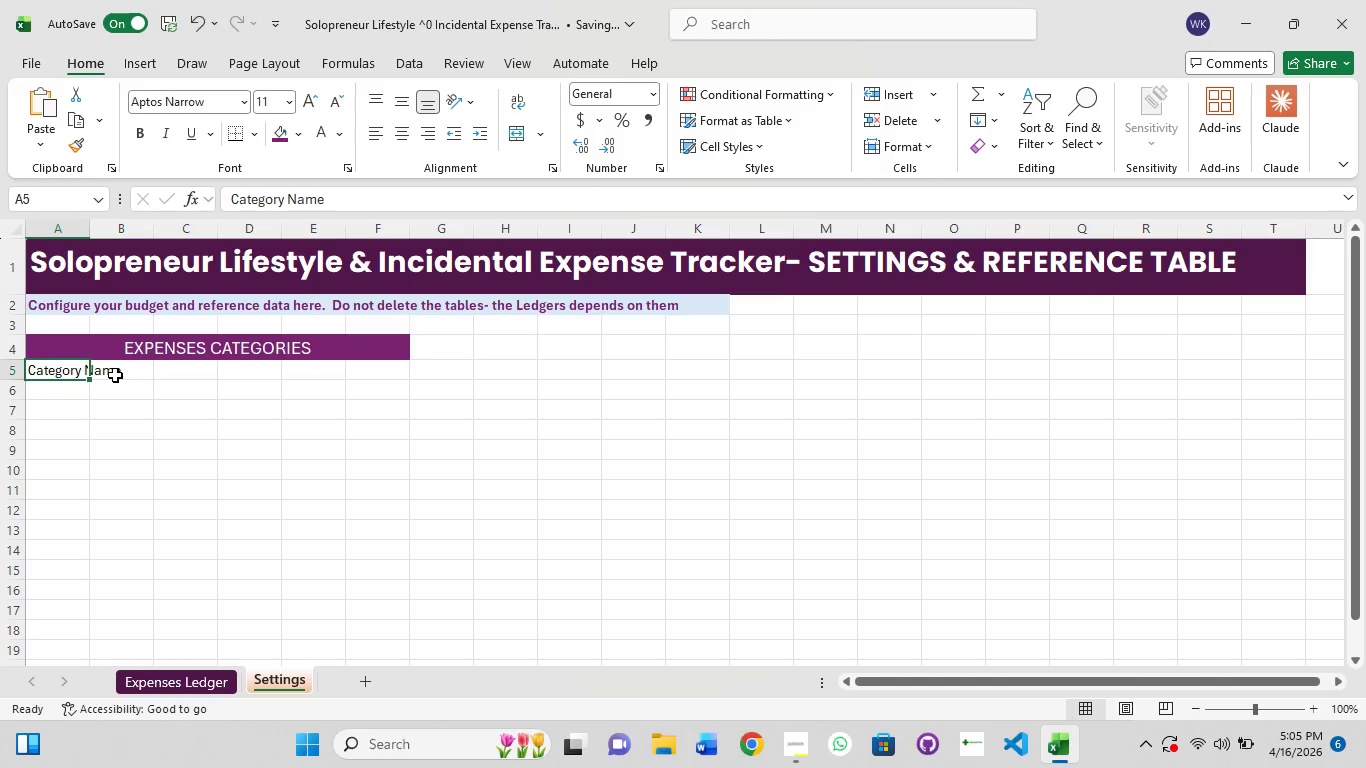 
left_click([101, 421])
 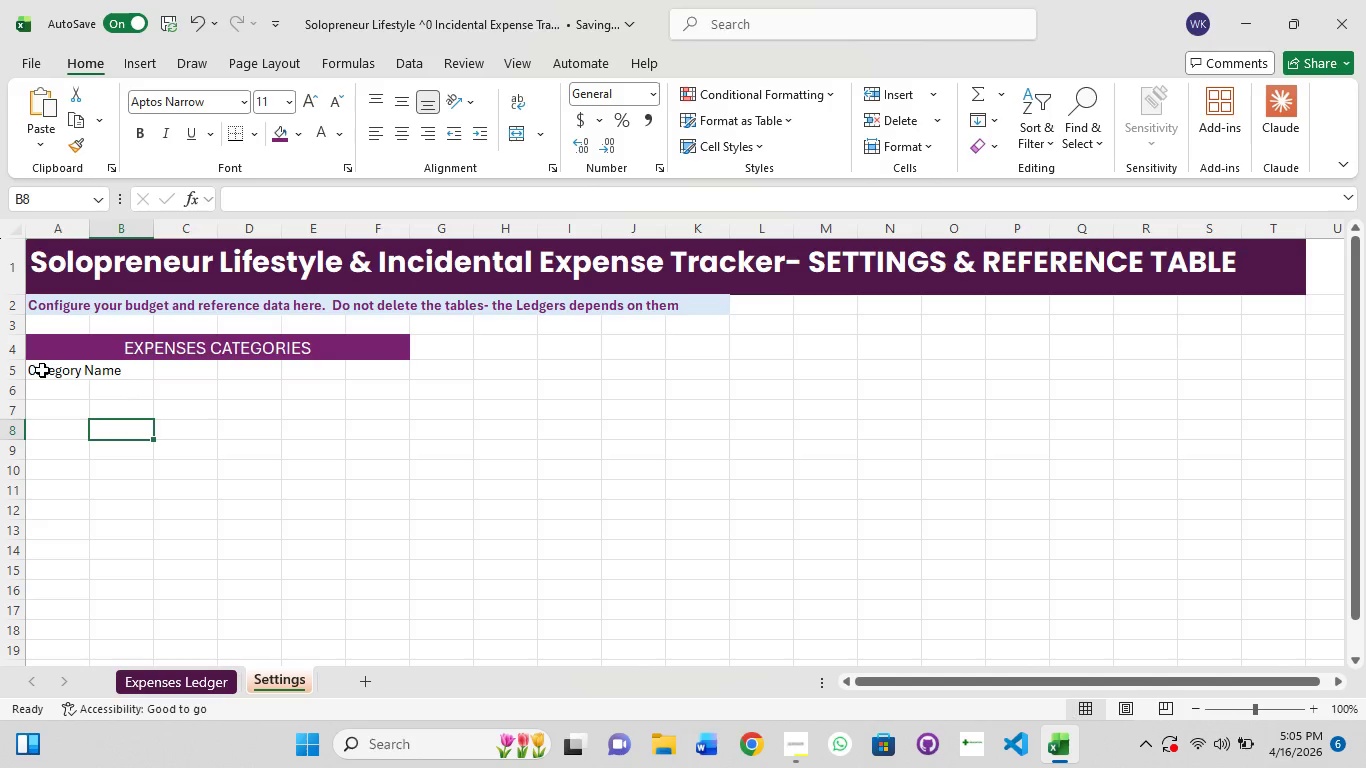 
left_click([44, 370])
 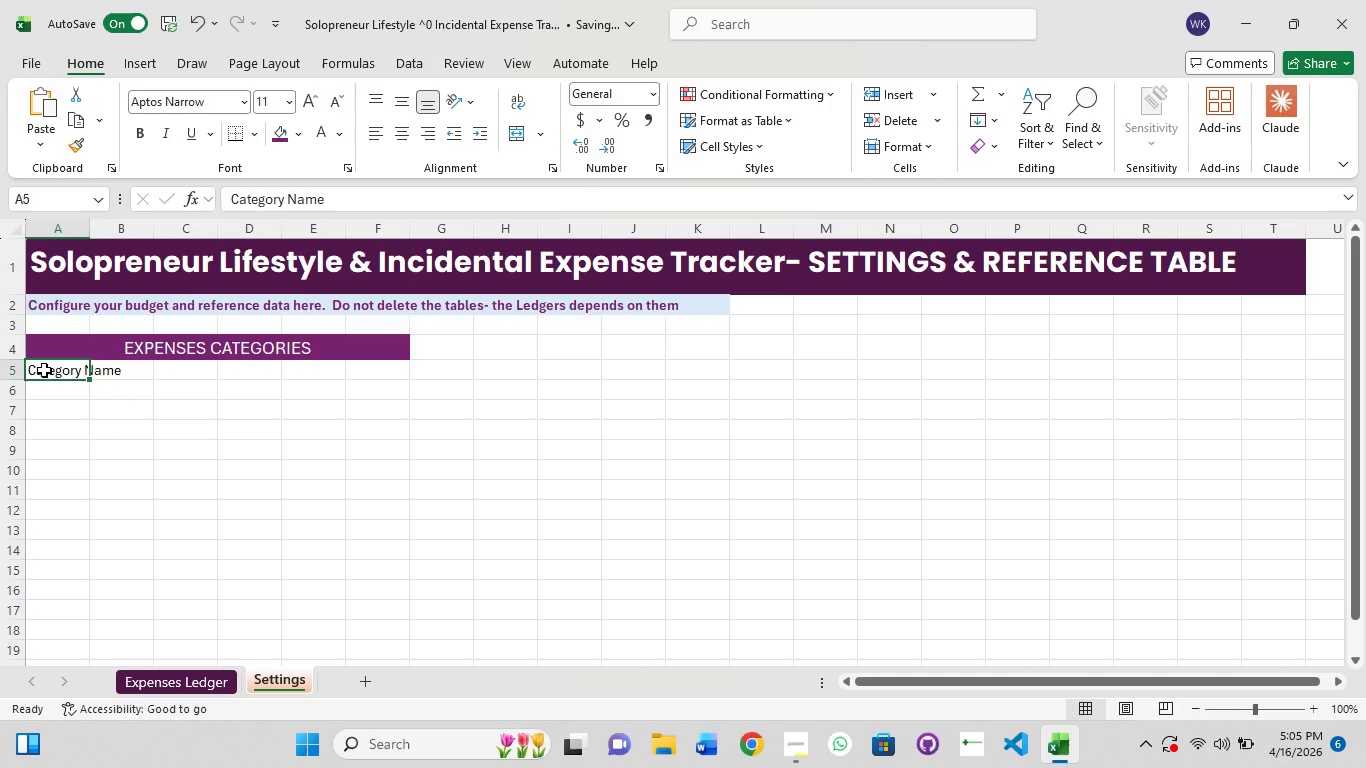 
hold_key(key=ShiftLeft, duration=1.5)
left_click([118, 367])
 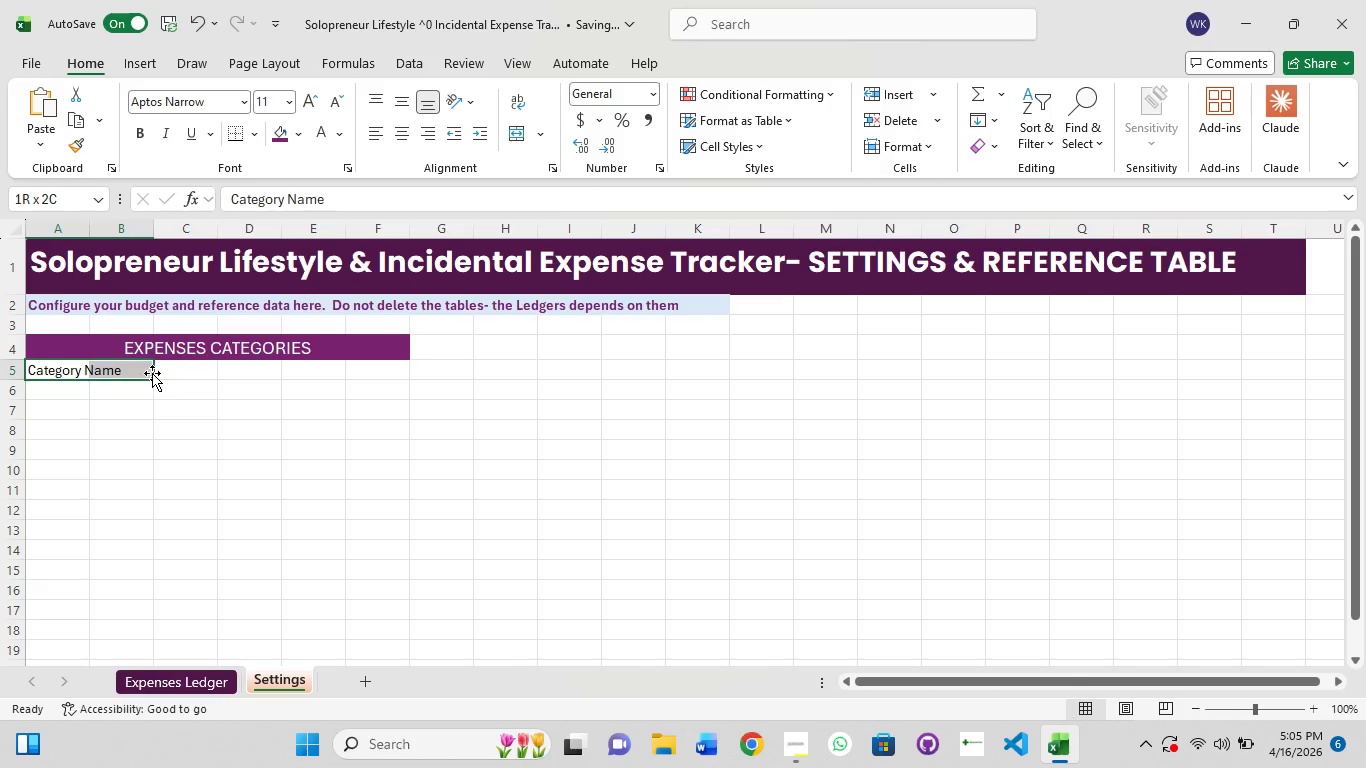 
hold_key(key=ShiftLeft, duration=1.5)
left_click([182, 371])
 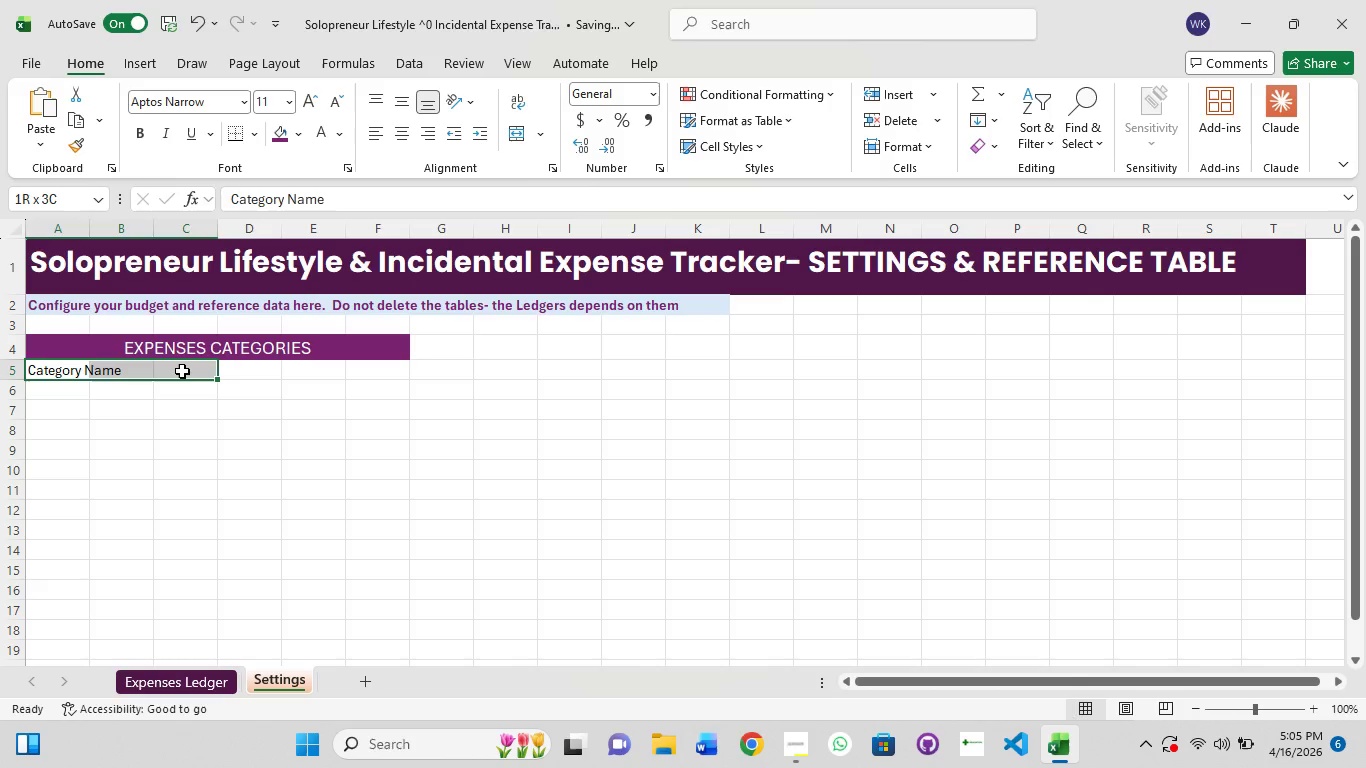 
hold_key(key=ShiftLeft, duration=1.52)
 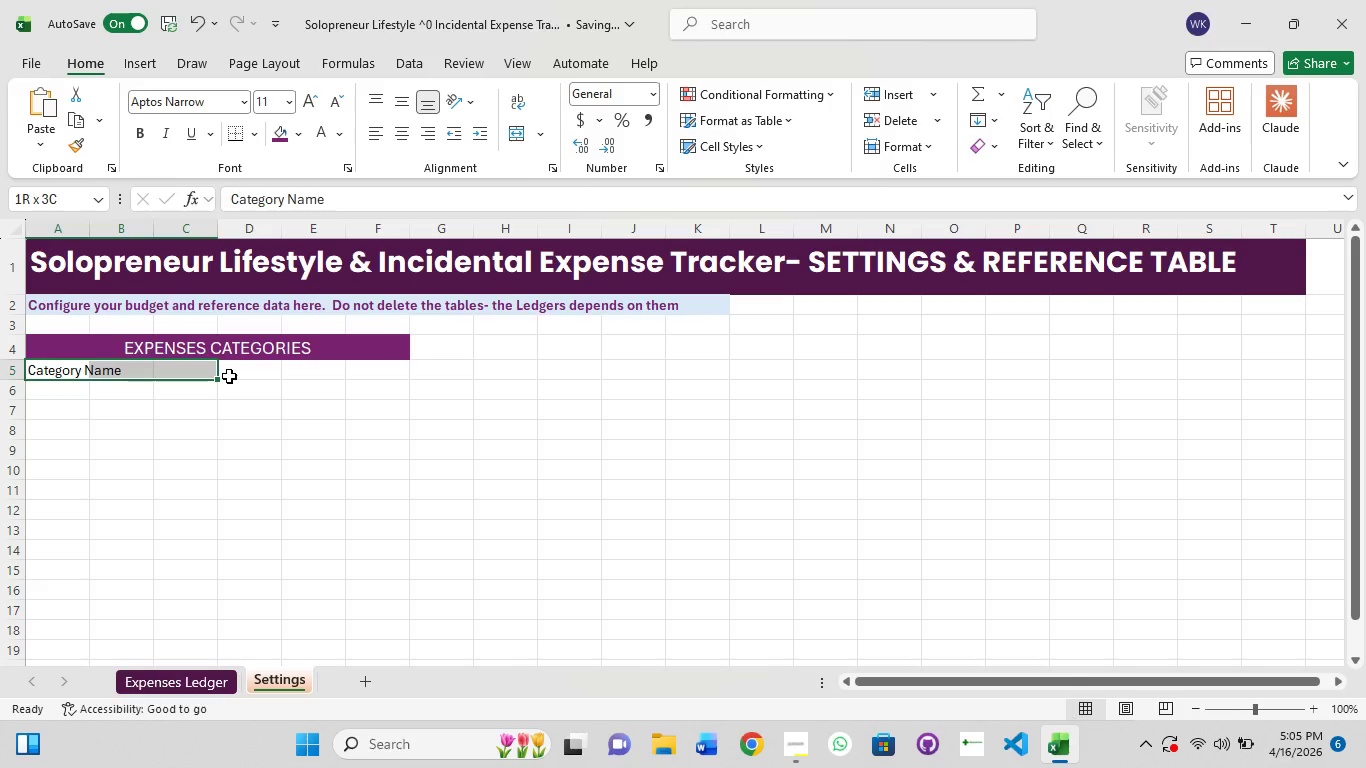 
hold_key(key=ShiftLeft, duration=1.5)
 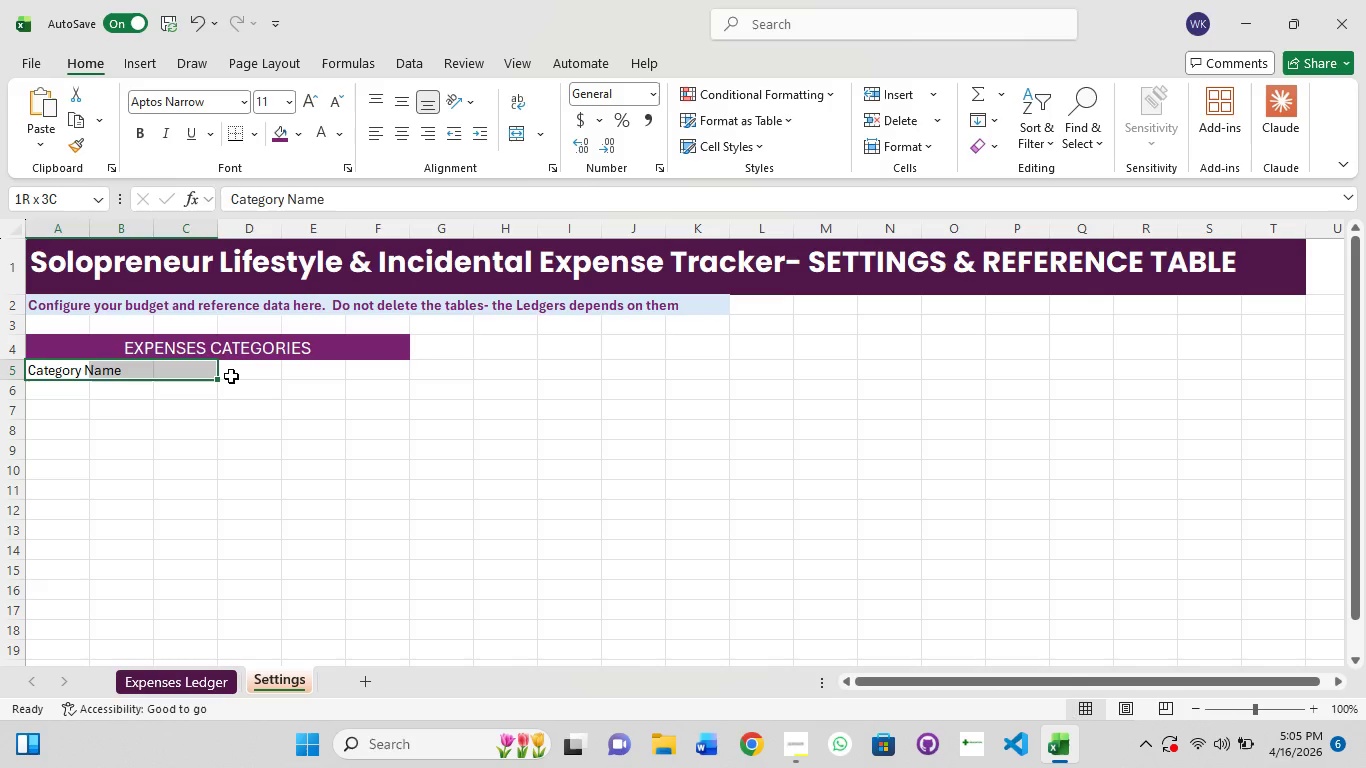 
hold_key(key=ShiftLeft, duration=1.5)
left_click([237, 370])
 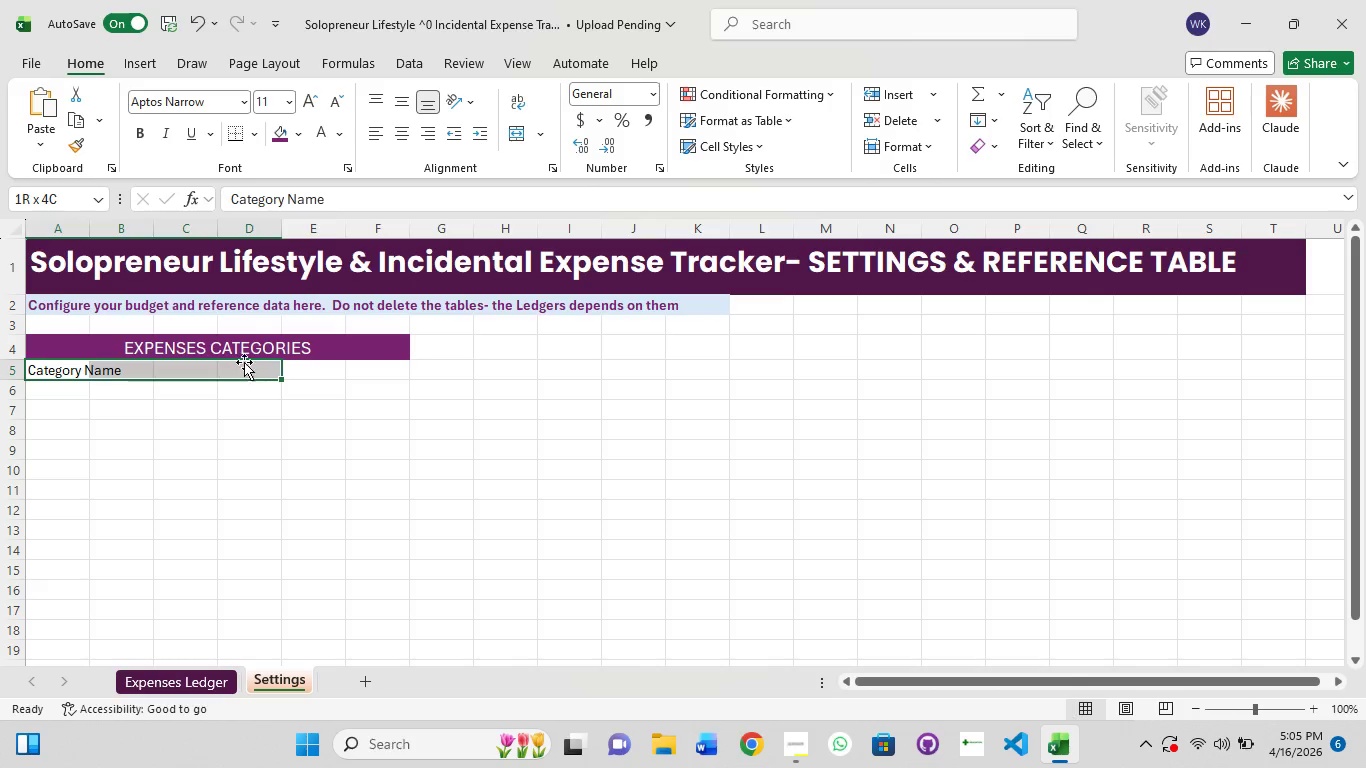 
key(Shift+ShiftLeft)
 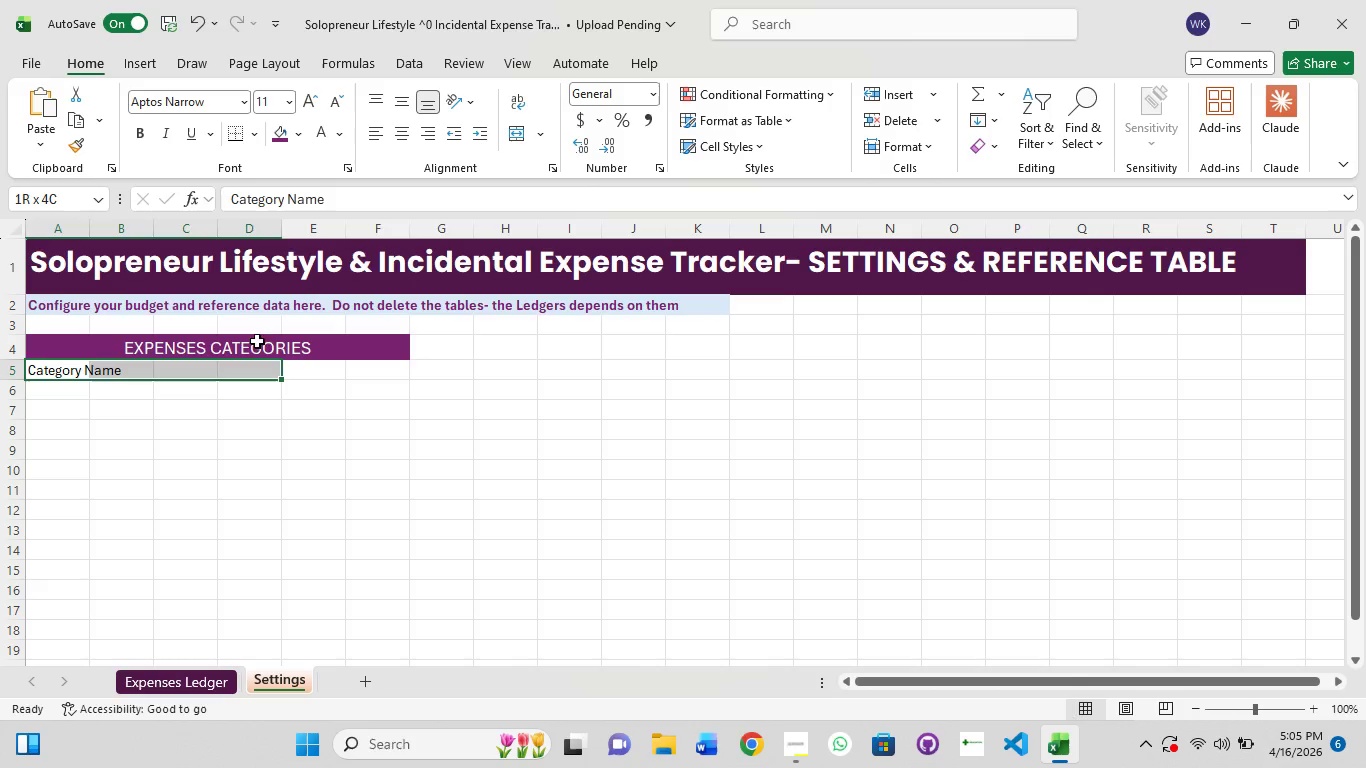 
key(Shift+ShiftLeft)
 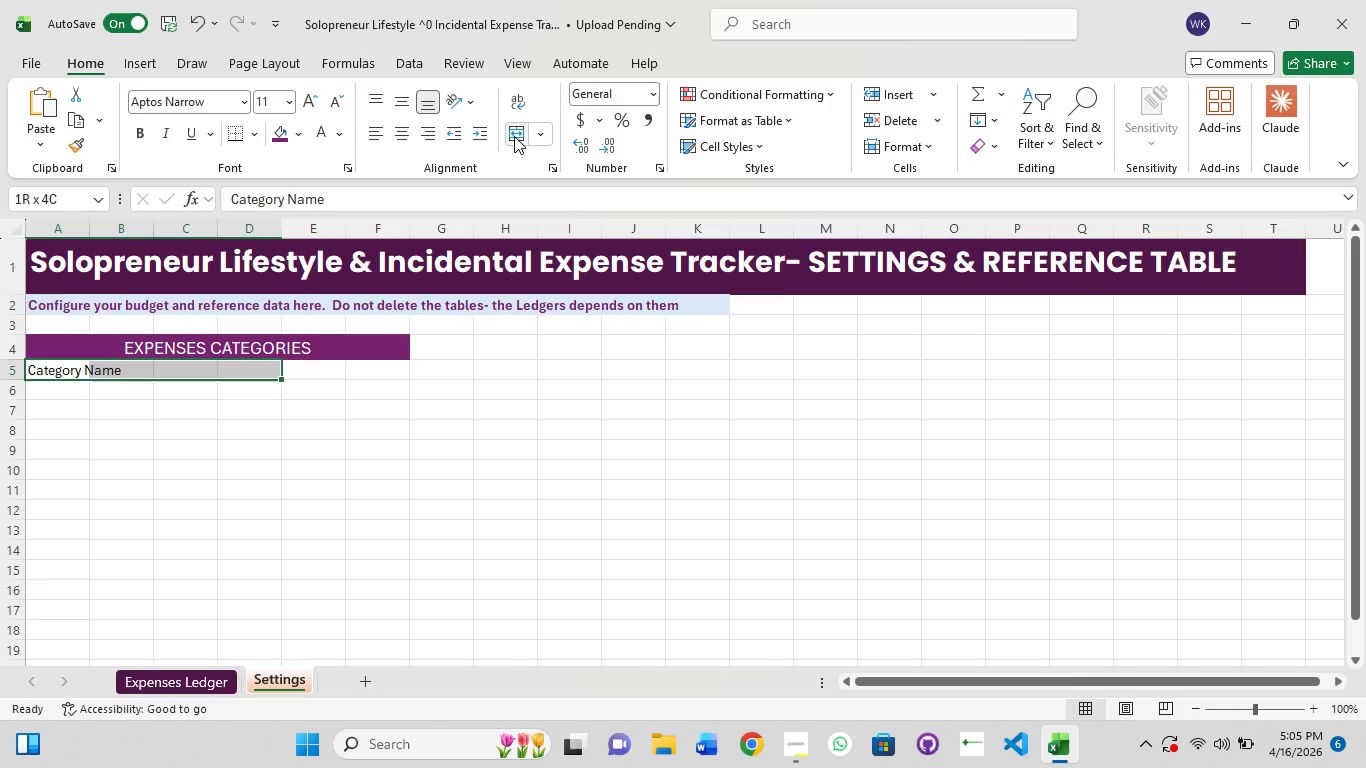 
left_click([511, 135])
 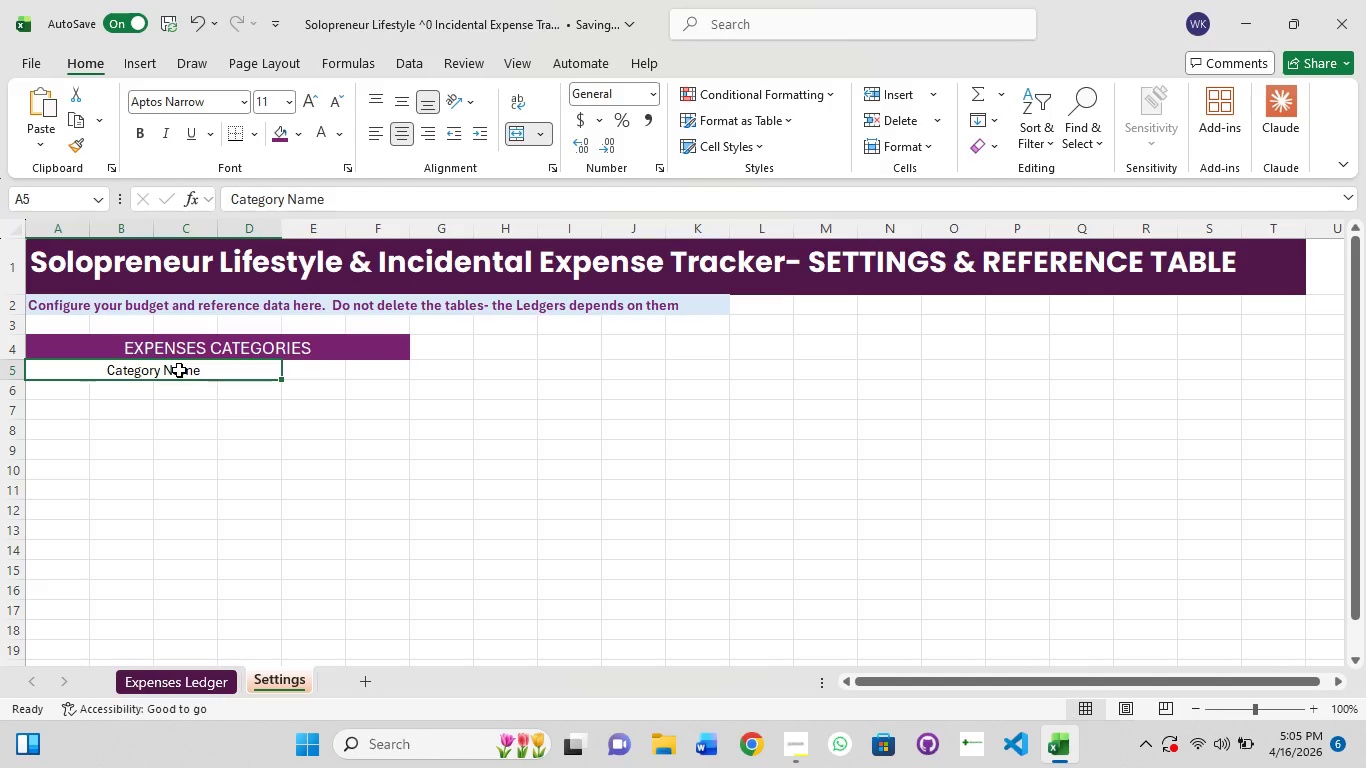 
wait(5.92)
 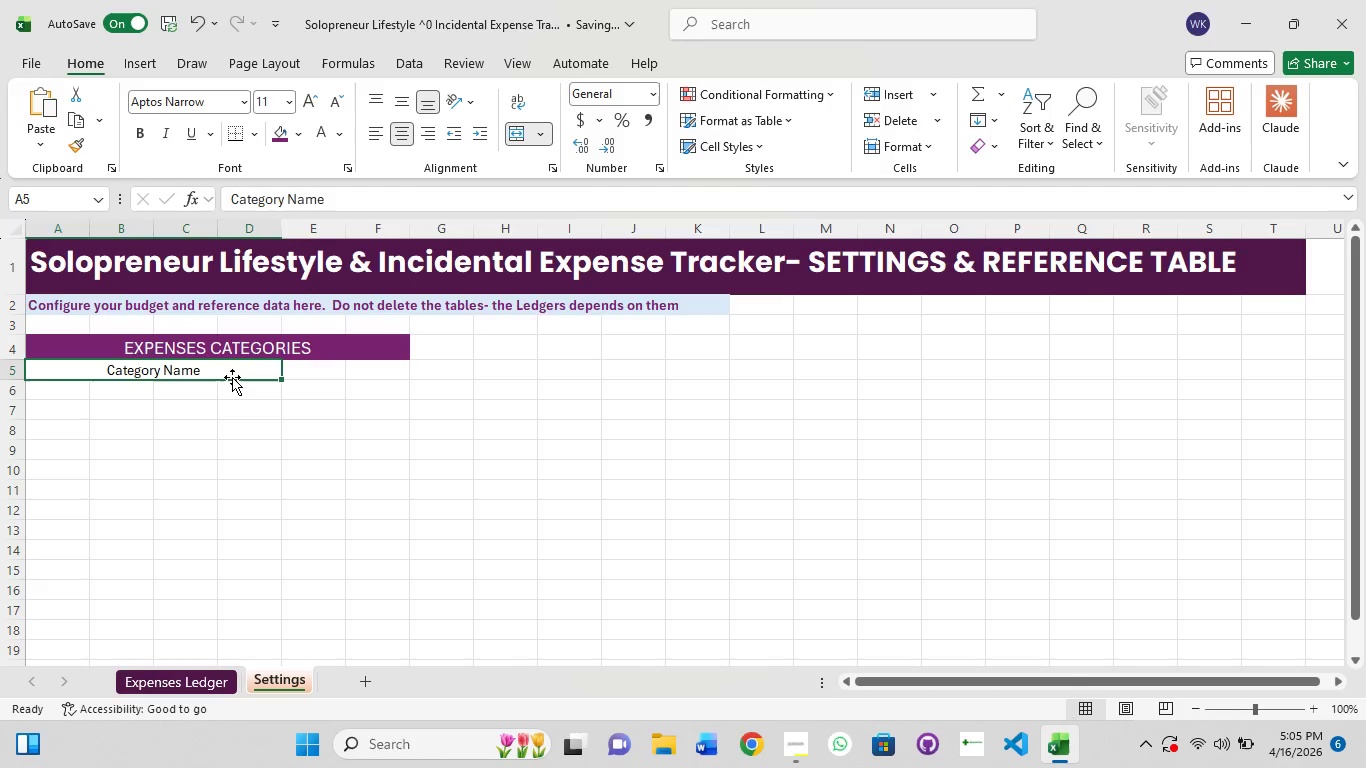 
left_click([298, 132])
 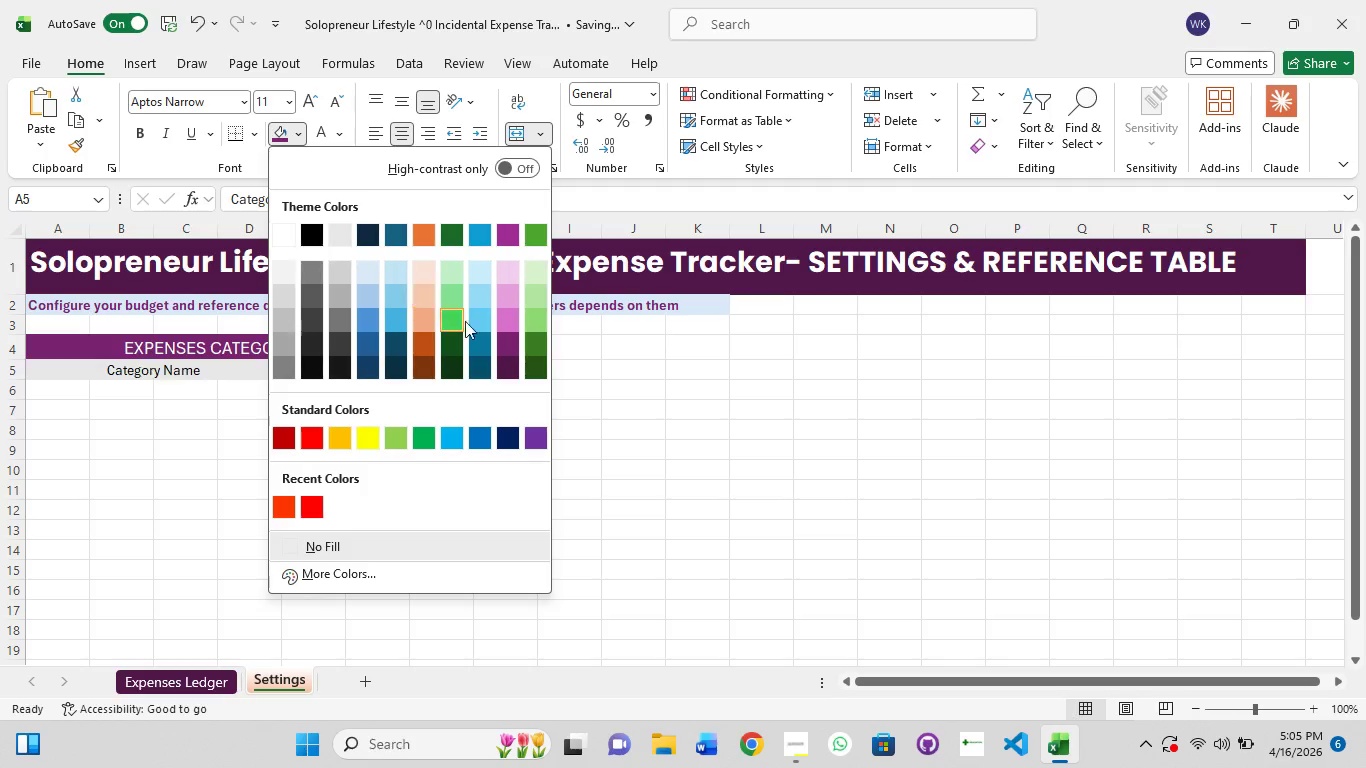 
mouse_move([508, 308])
 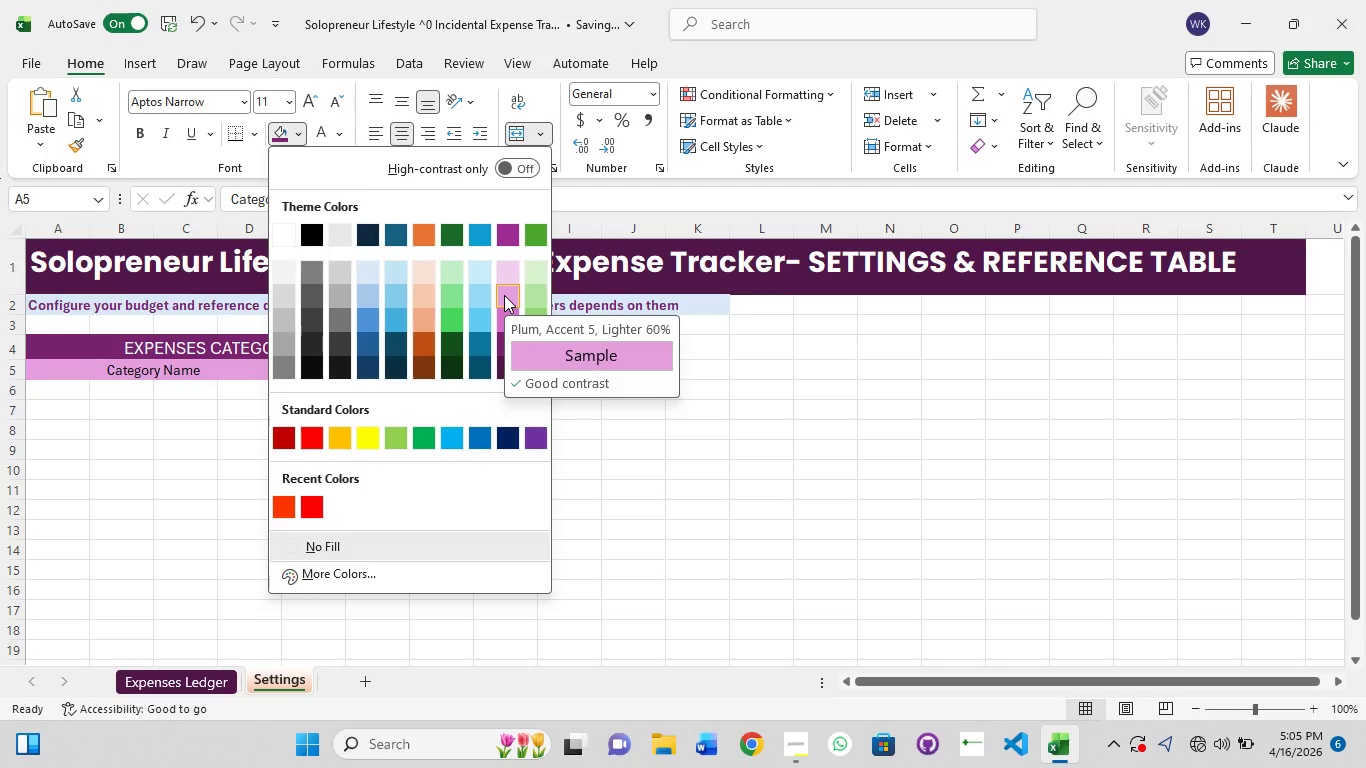 
left_click([504, 295])
 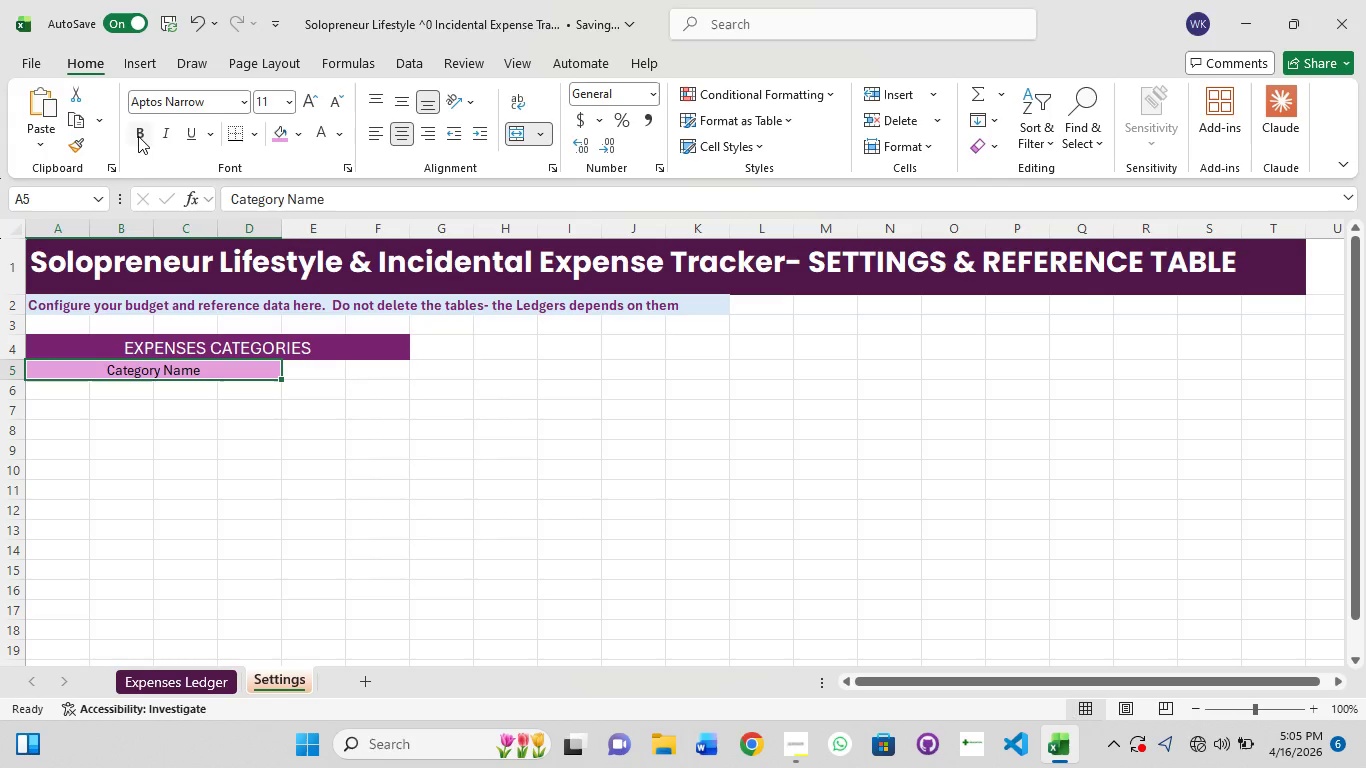 
left_click([142, 138])
 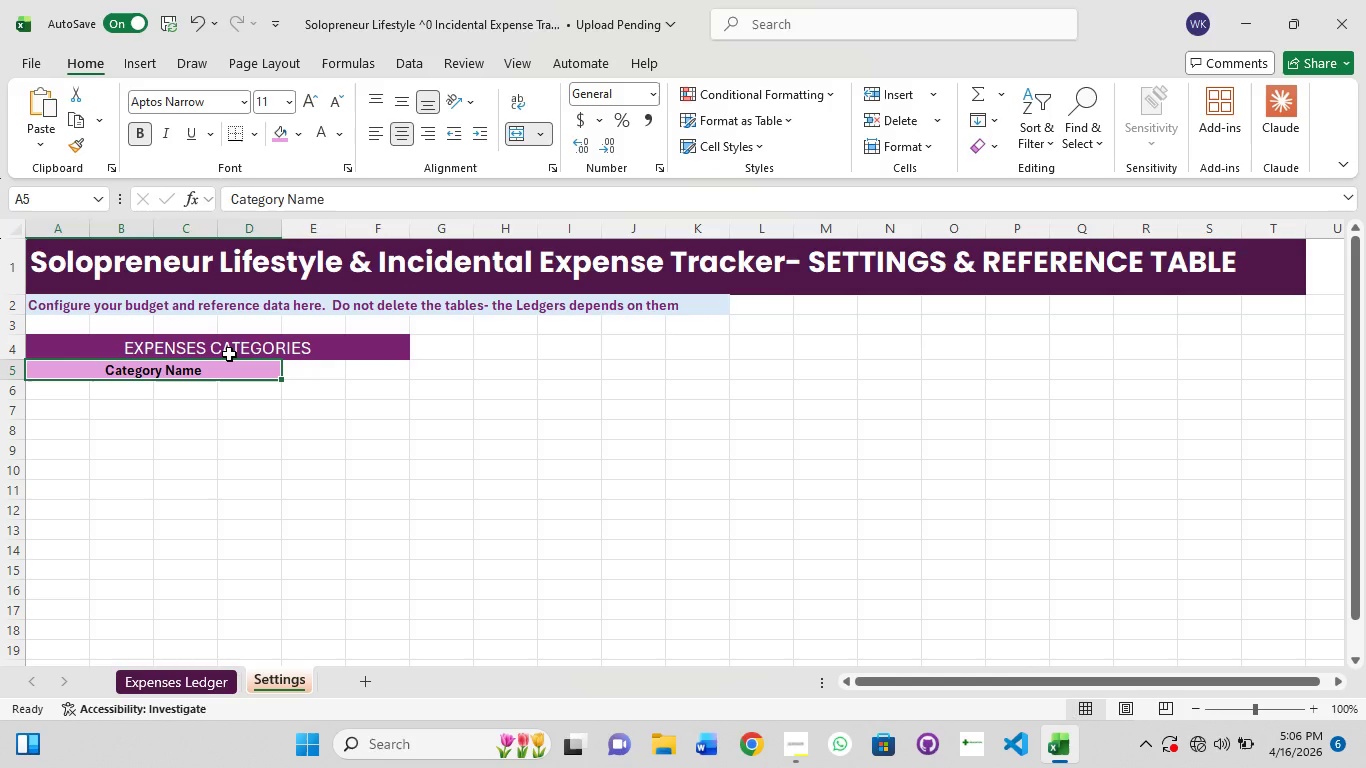 
wait(26.03)
 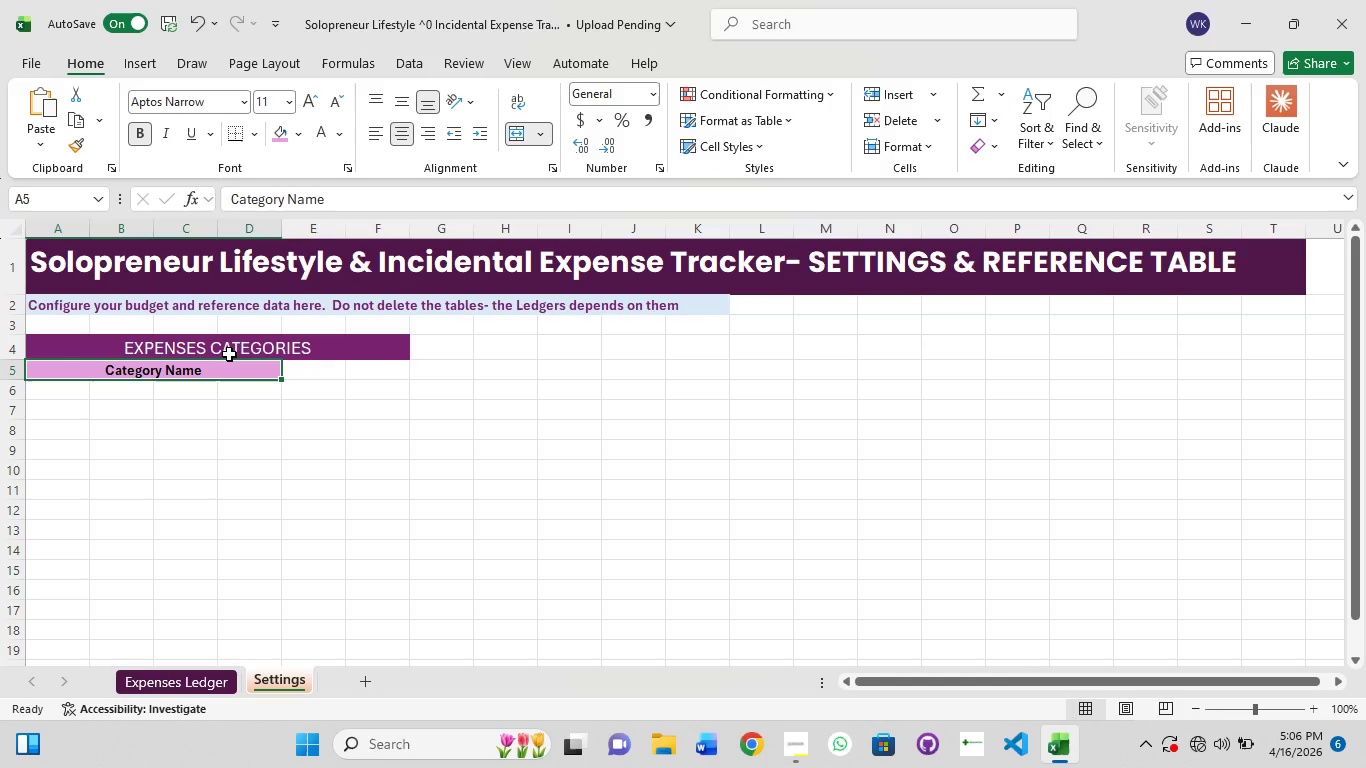 
left_click([204, 395])
 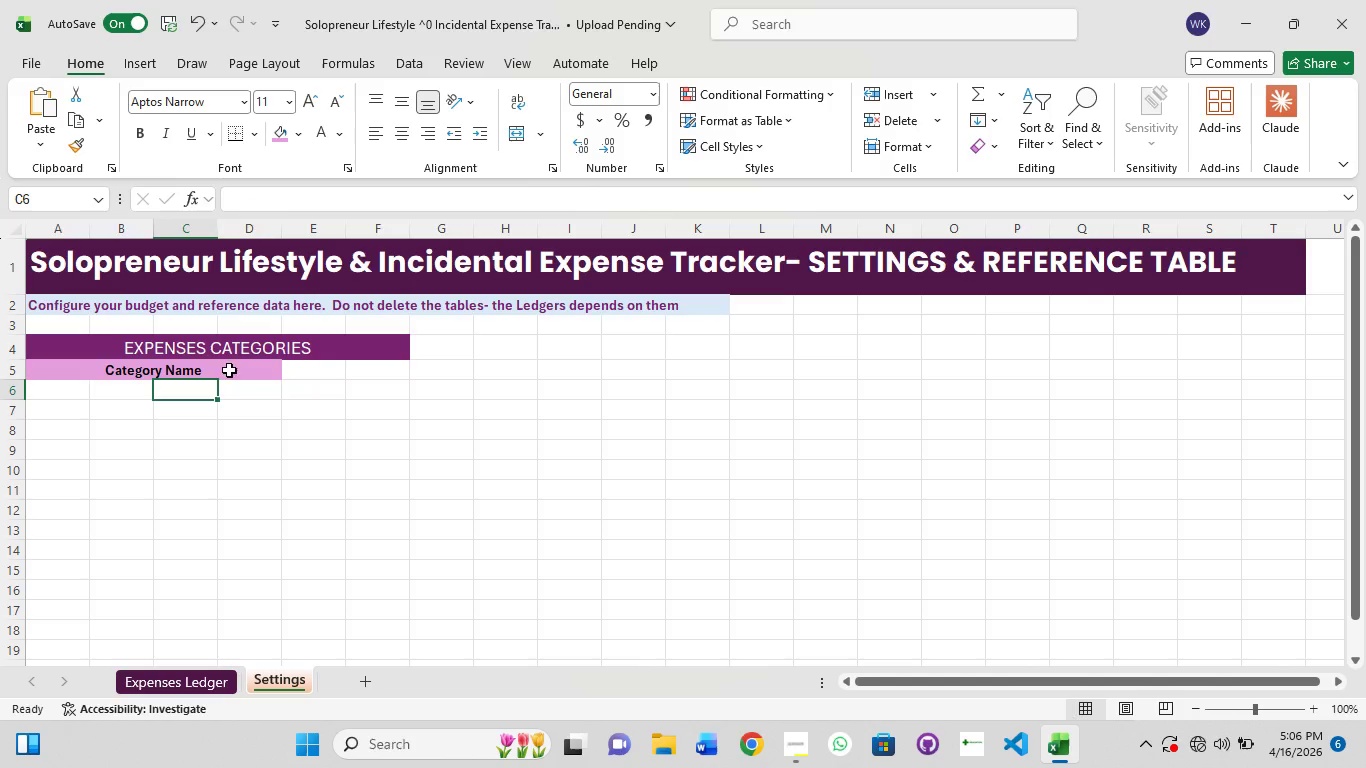 
left_click([233, 367])
 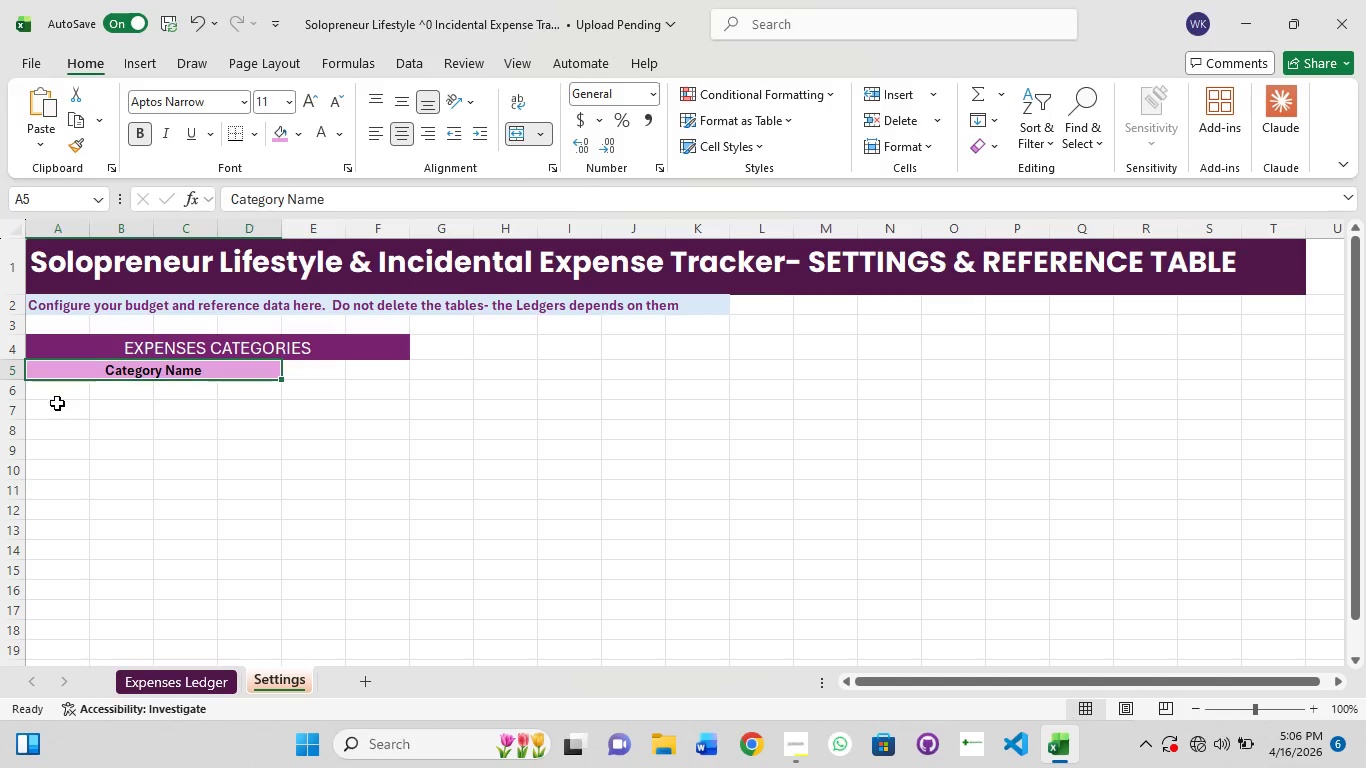 
left_click([57, 403])
 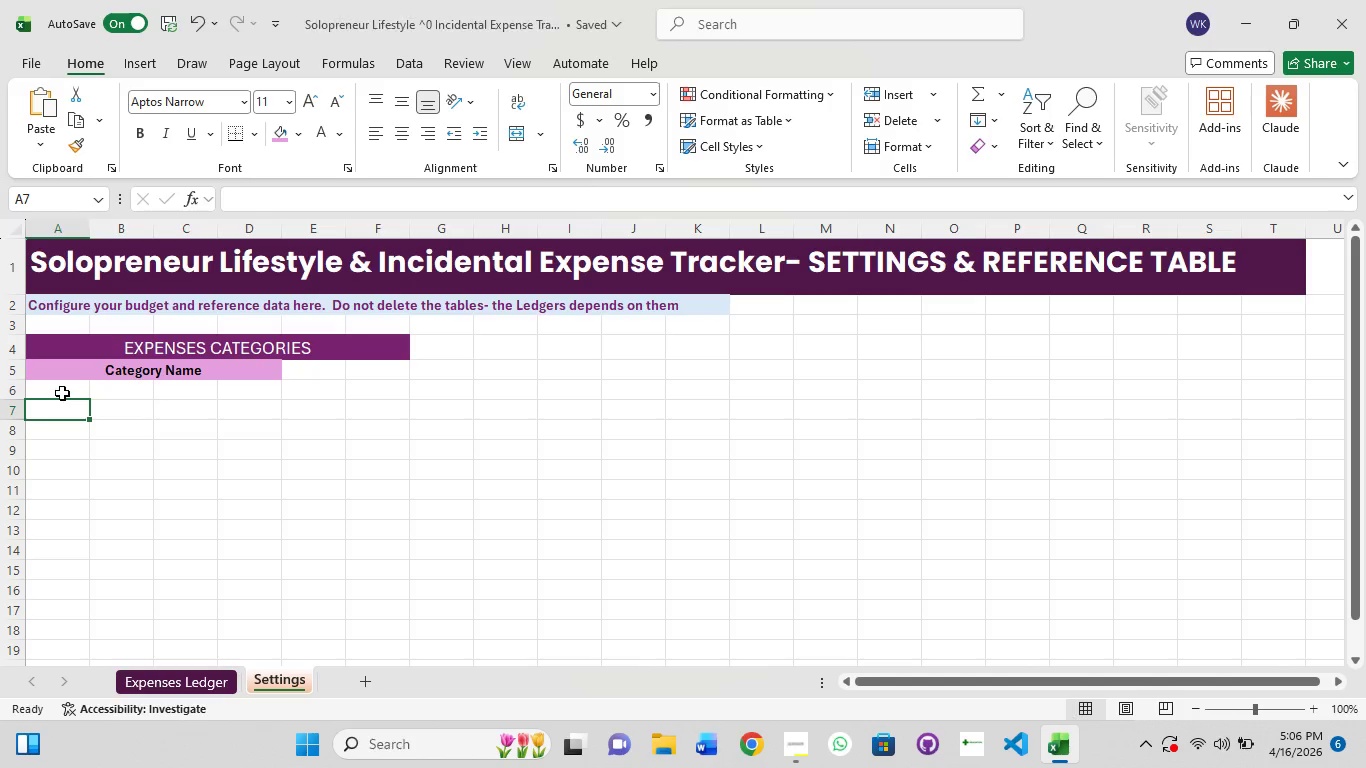 
left_click([67, 385])
 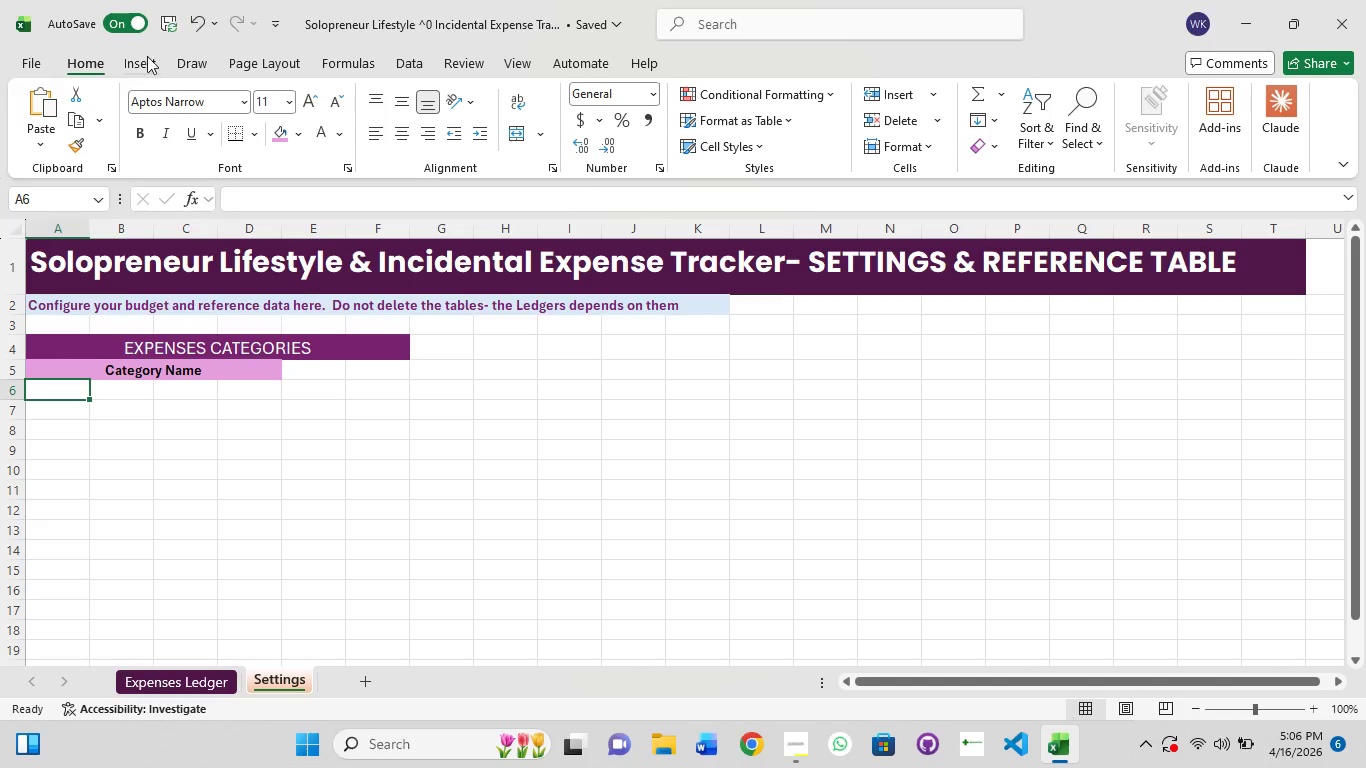 
wait(7.62)
 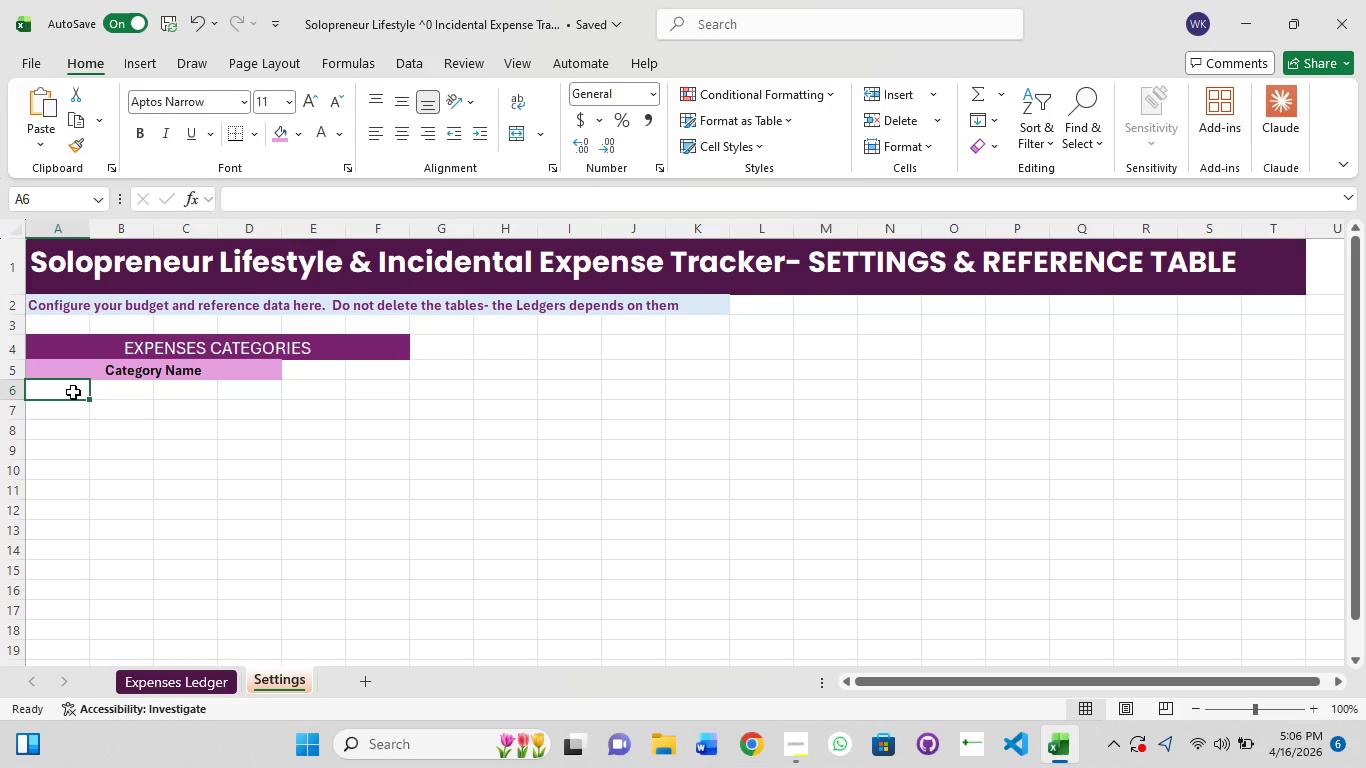 
left_click([280, 679])
 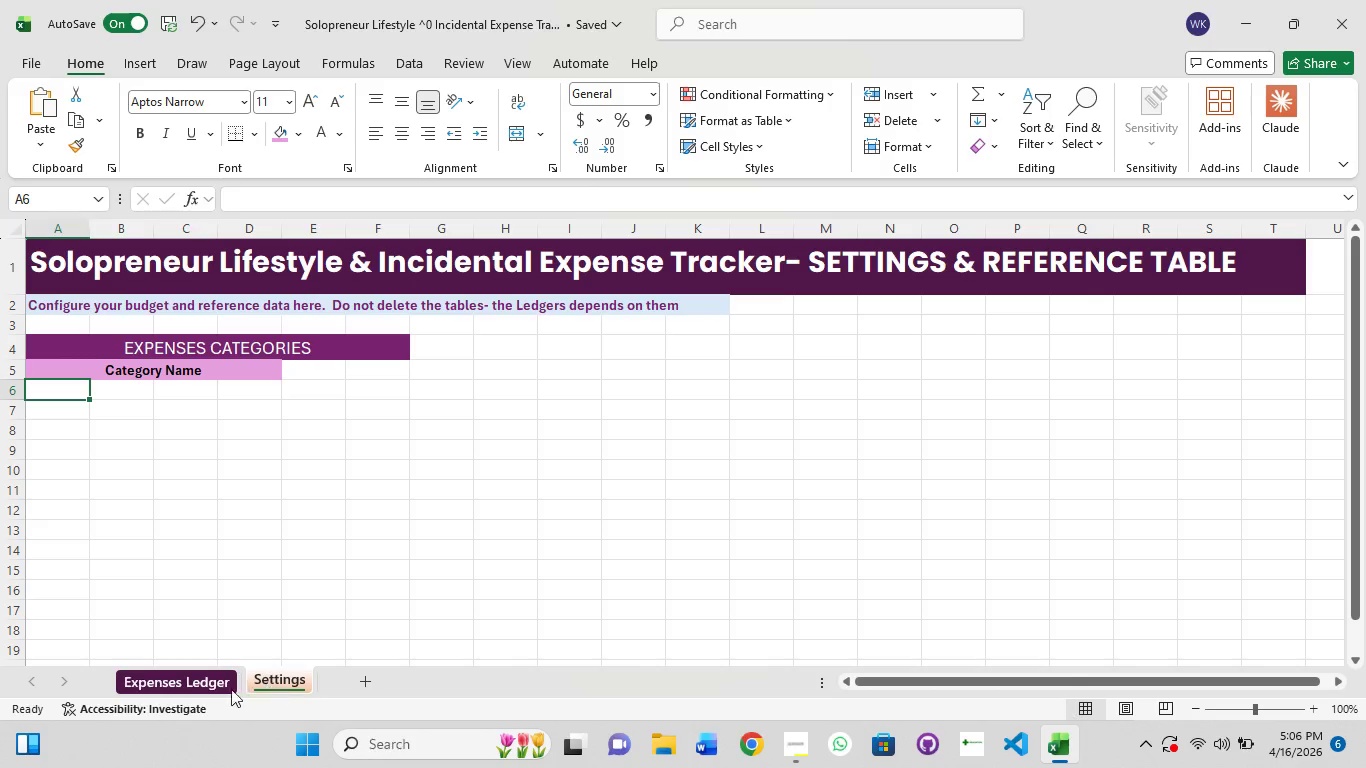 
left_click([200, 684])
 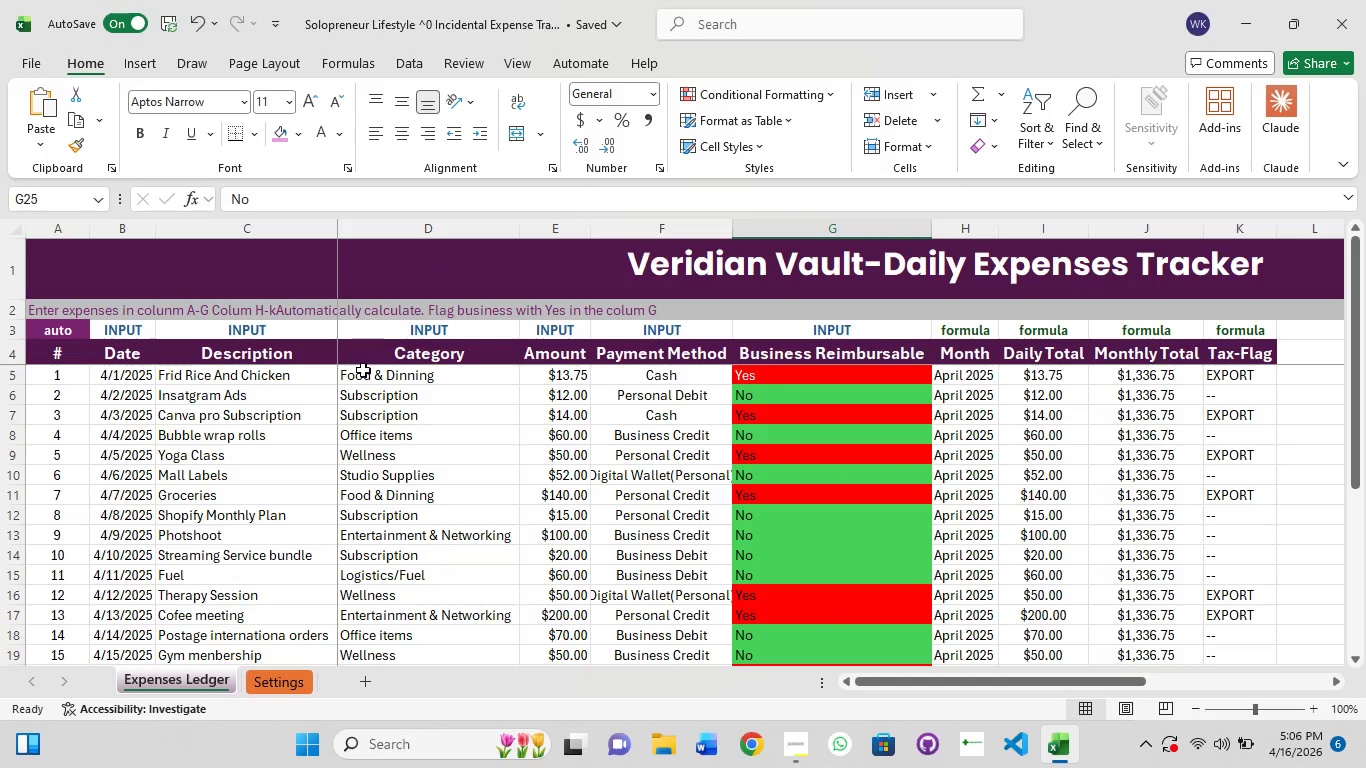 
left_click([390, 374])
 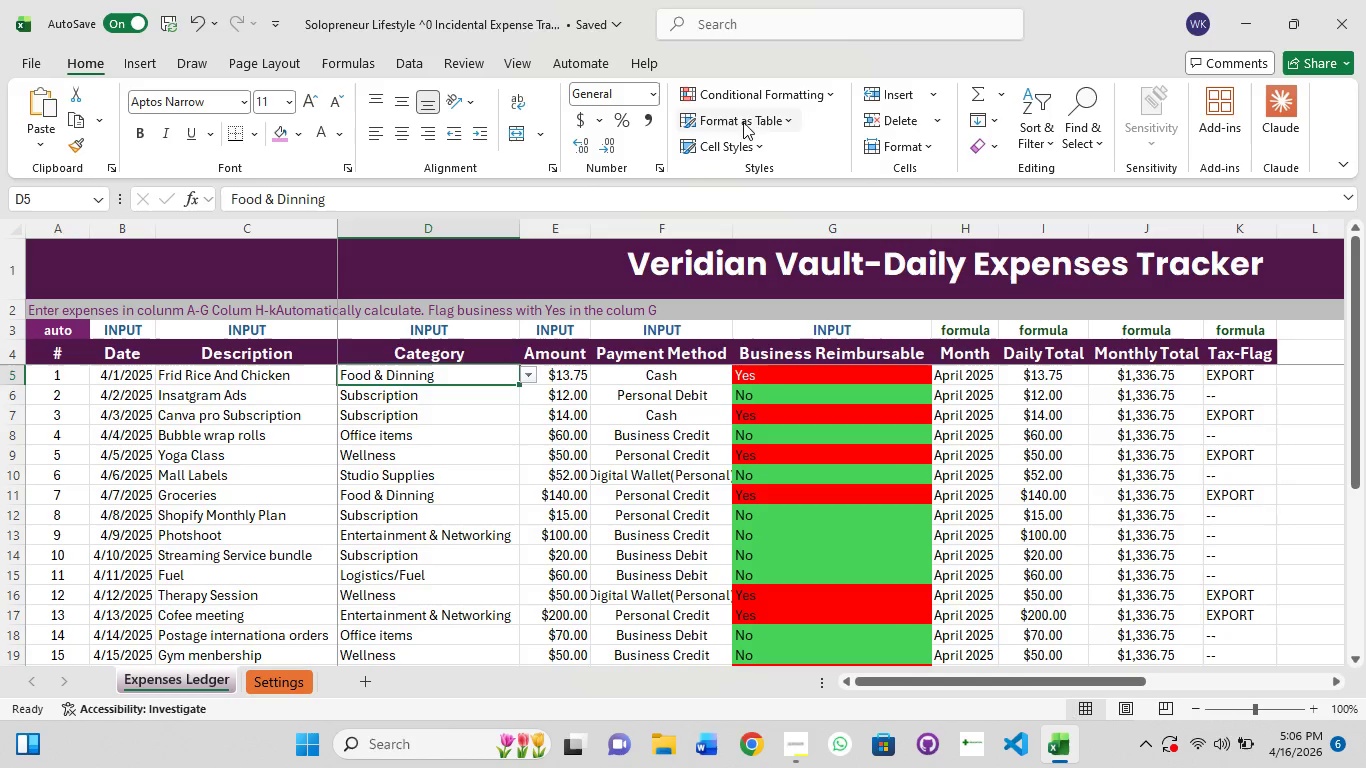 
wait(7.31)
 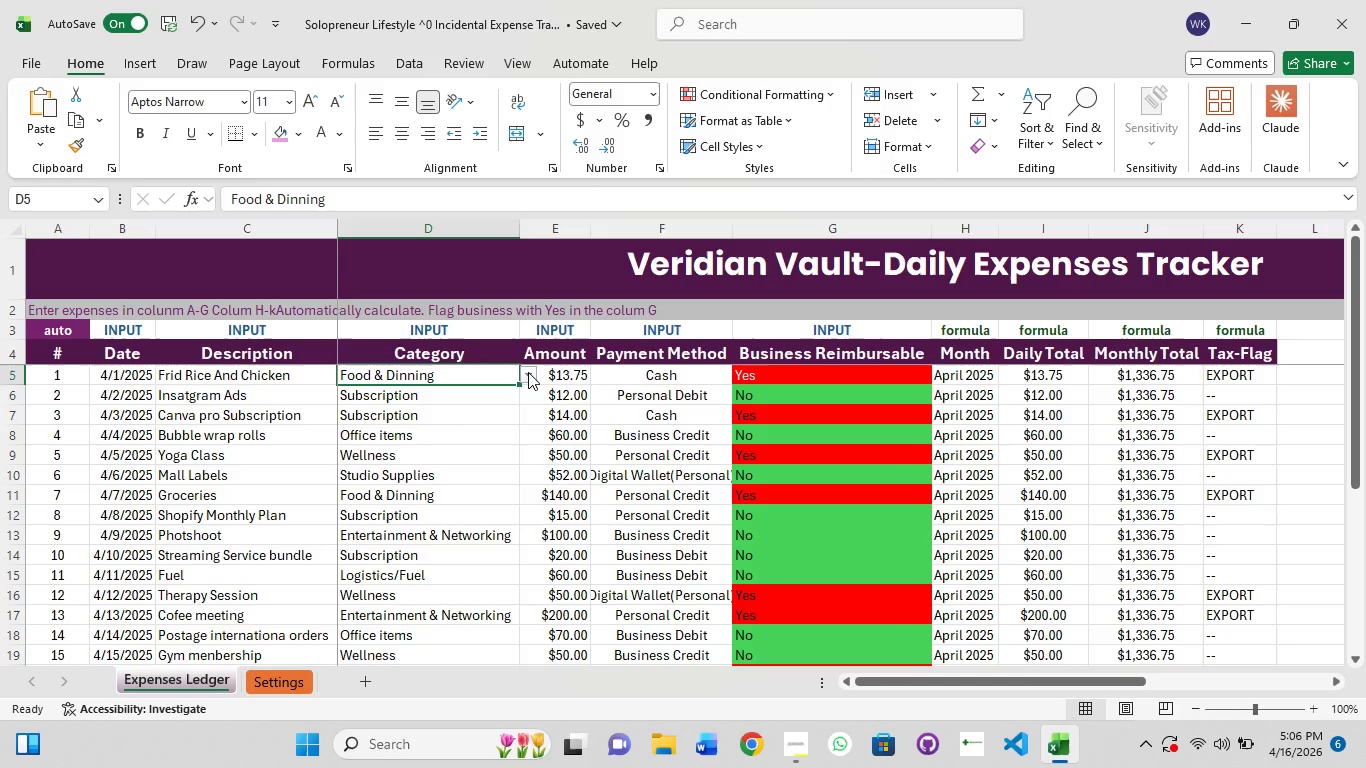 
left_click([388, 55])
 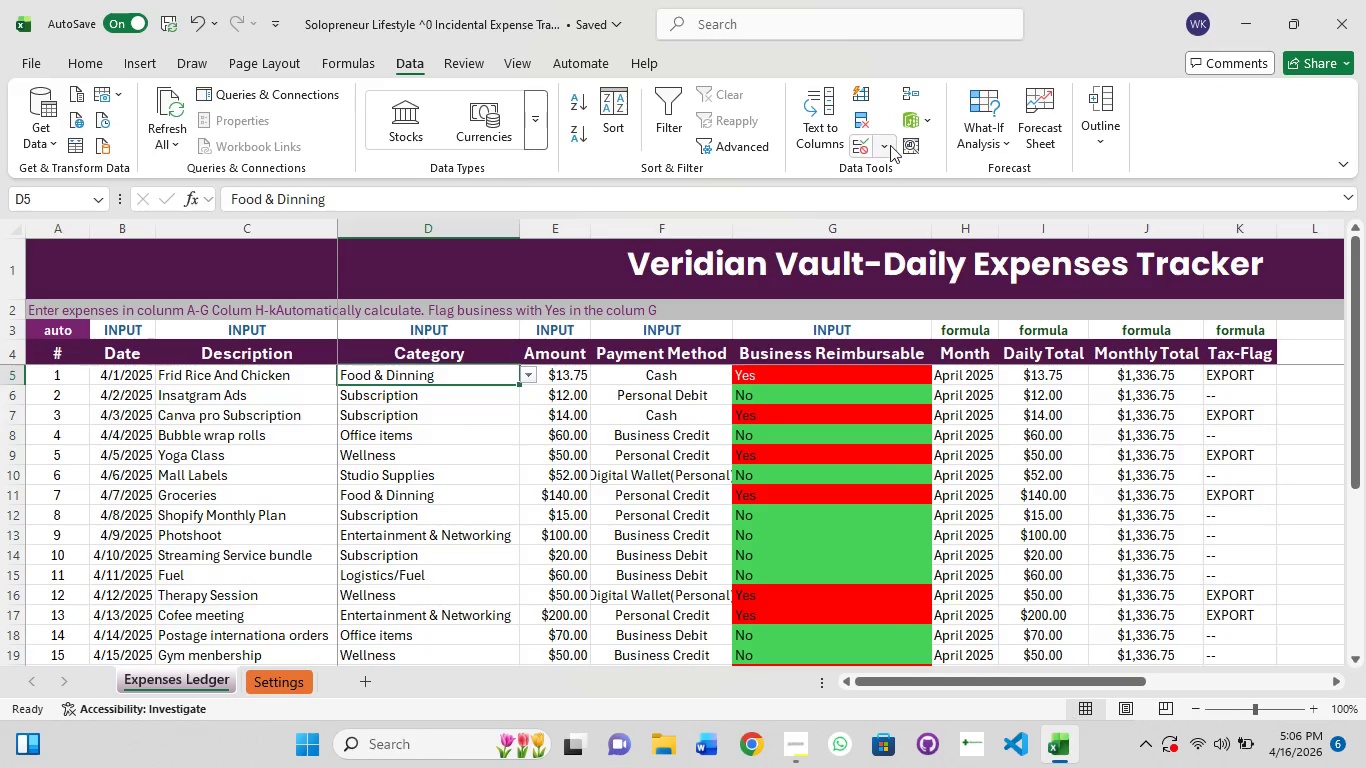 
left_click([886, 150])
 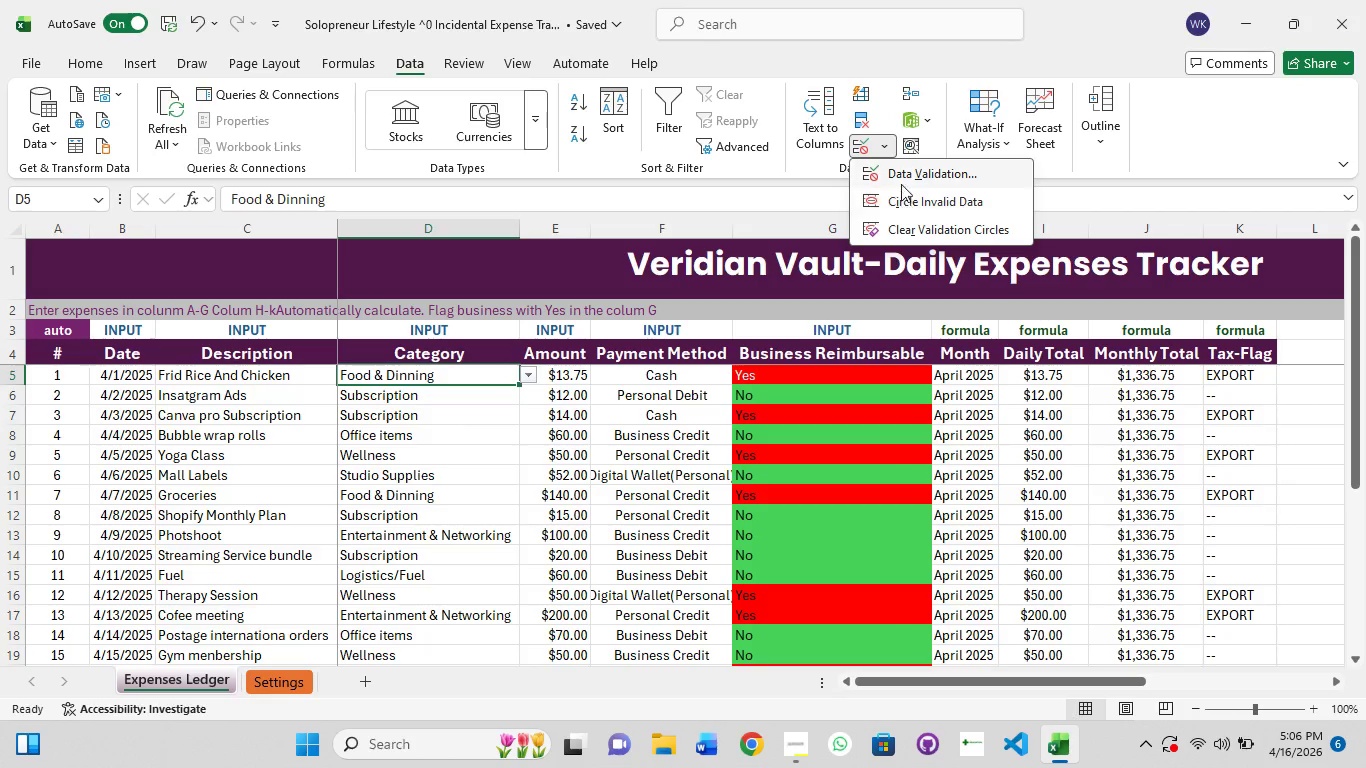 
left_click([903, 173])
 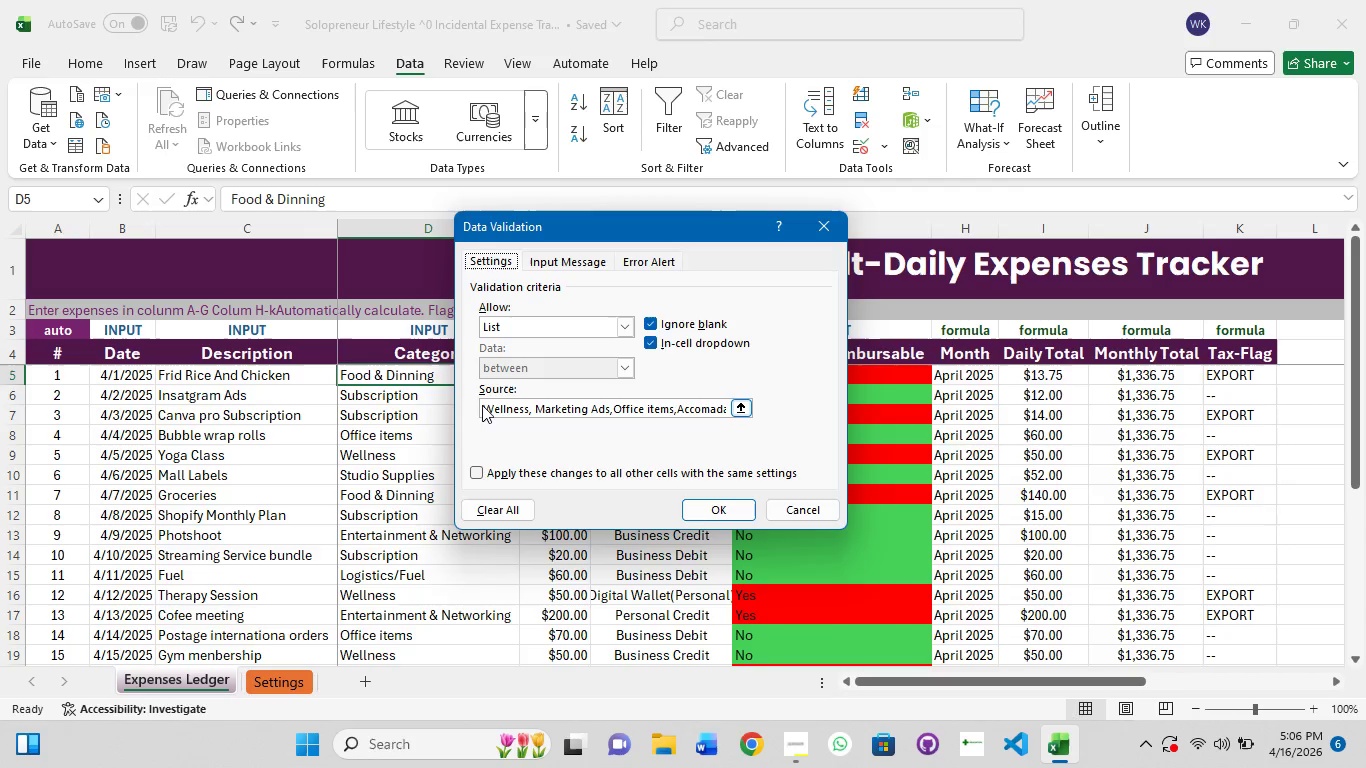 
left_click_drag(start_coordinate=[483, 402], to_coordinate=[731, 407])
 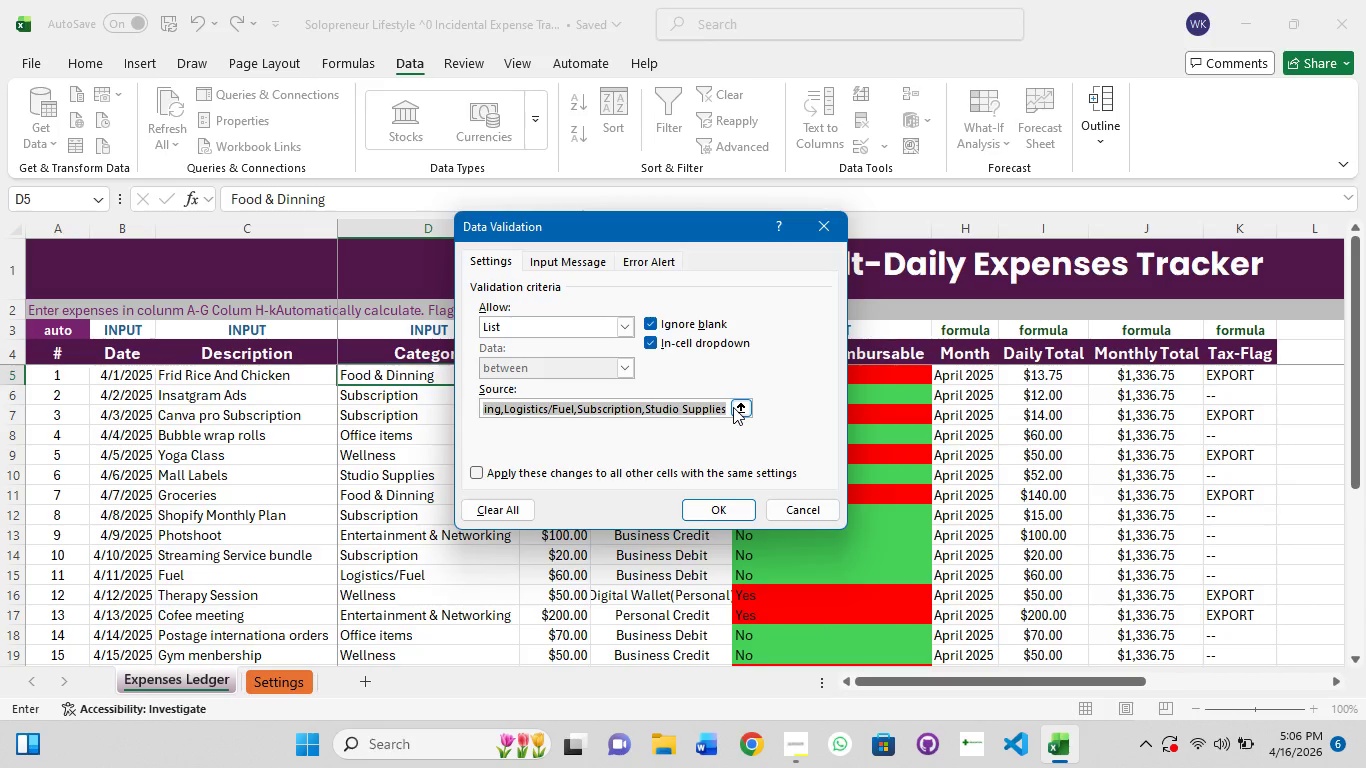 
hold_key(key=C, duration=0.38)
 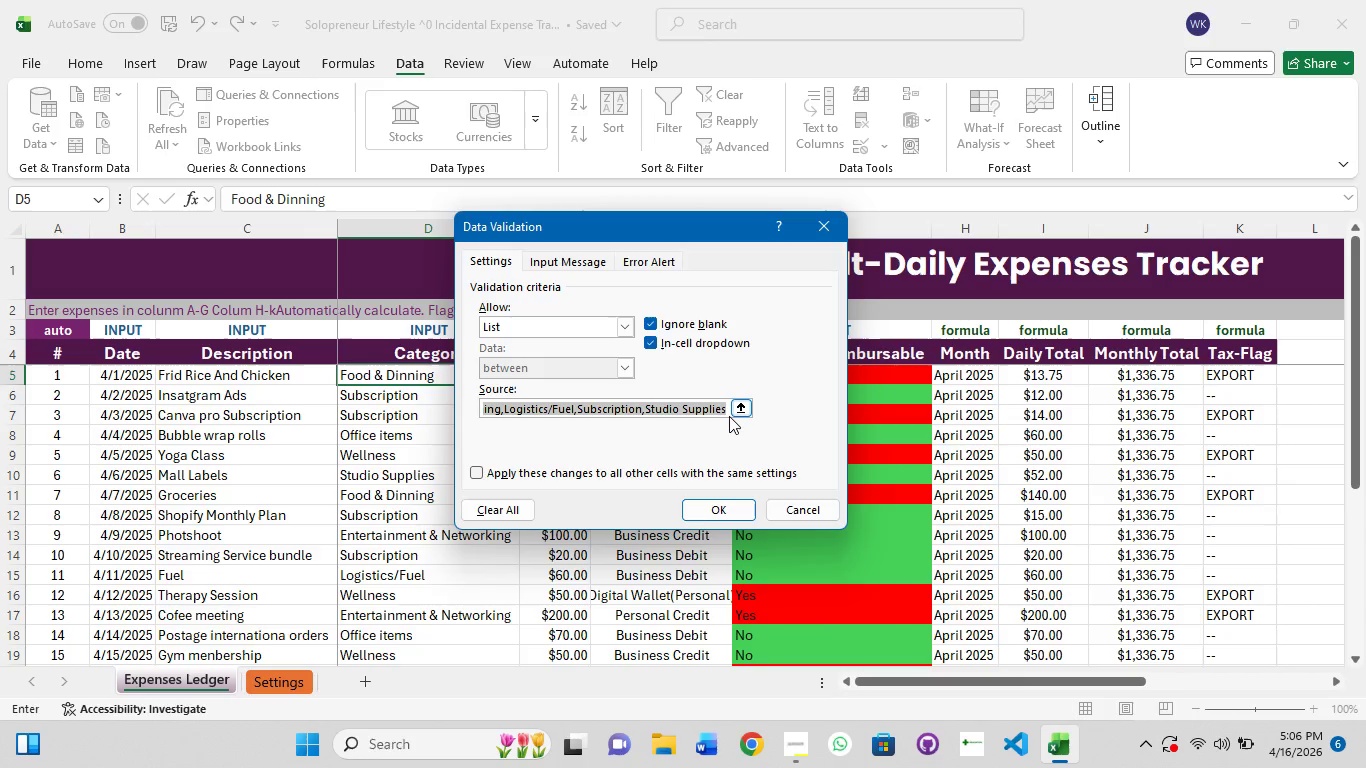 
key(Control+C)
 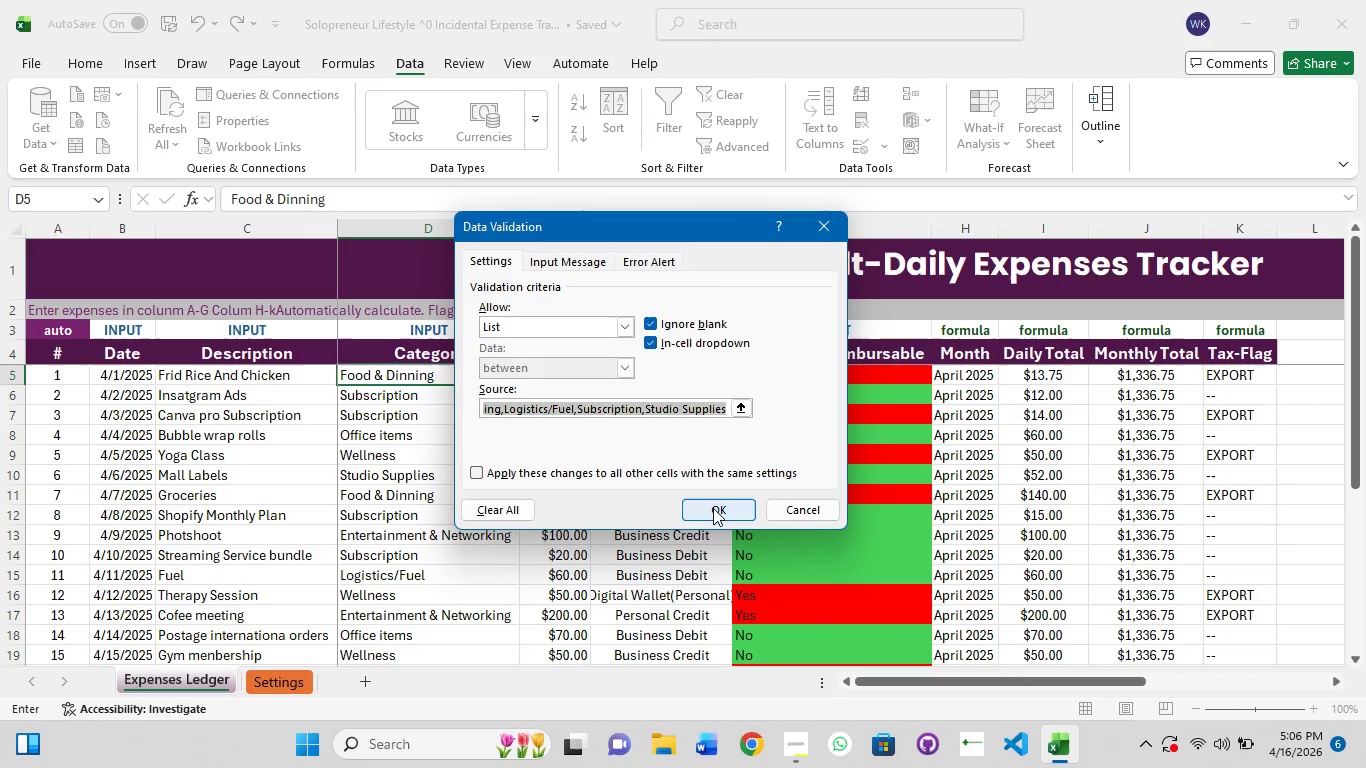 
left_click([714, 509])
 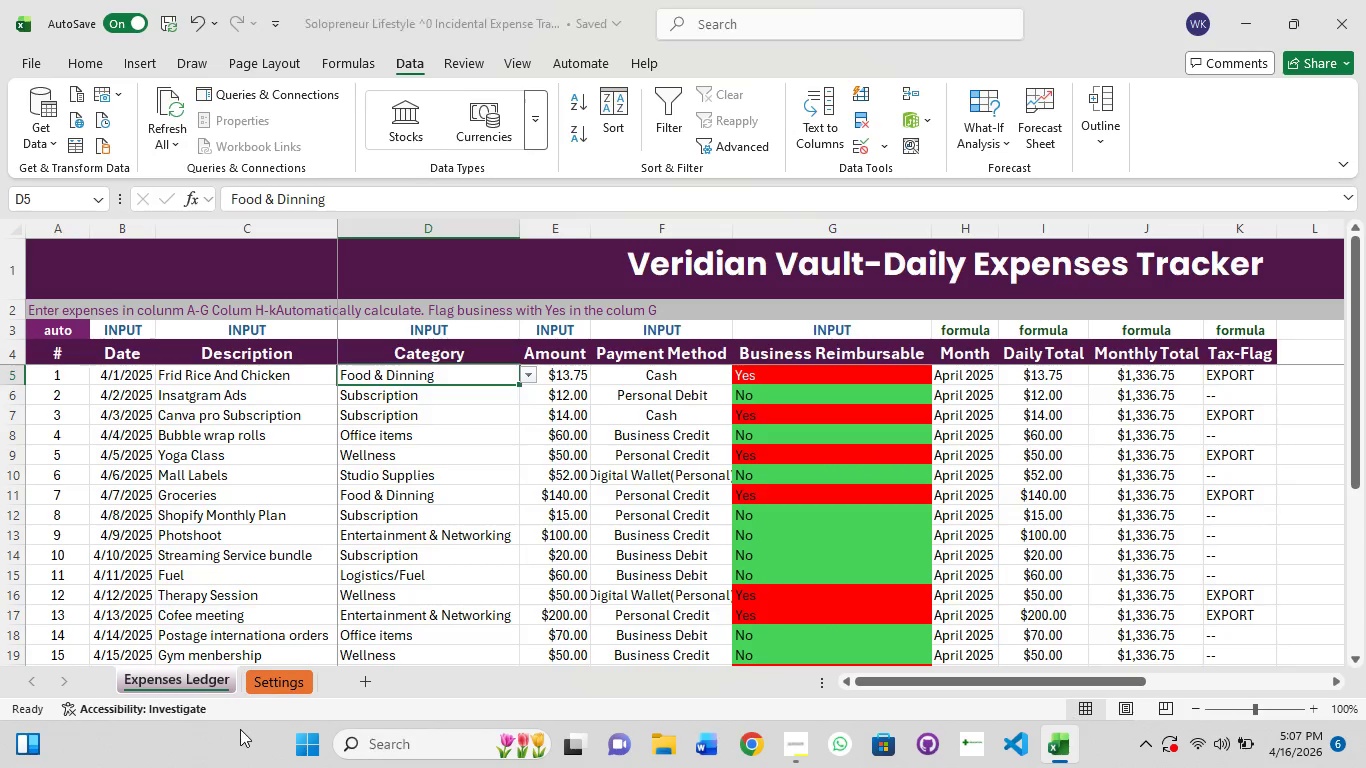 
left_click([276, 679])
 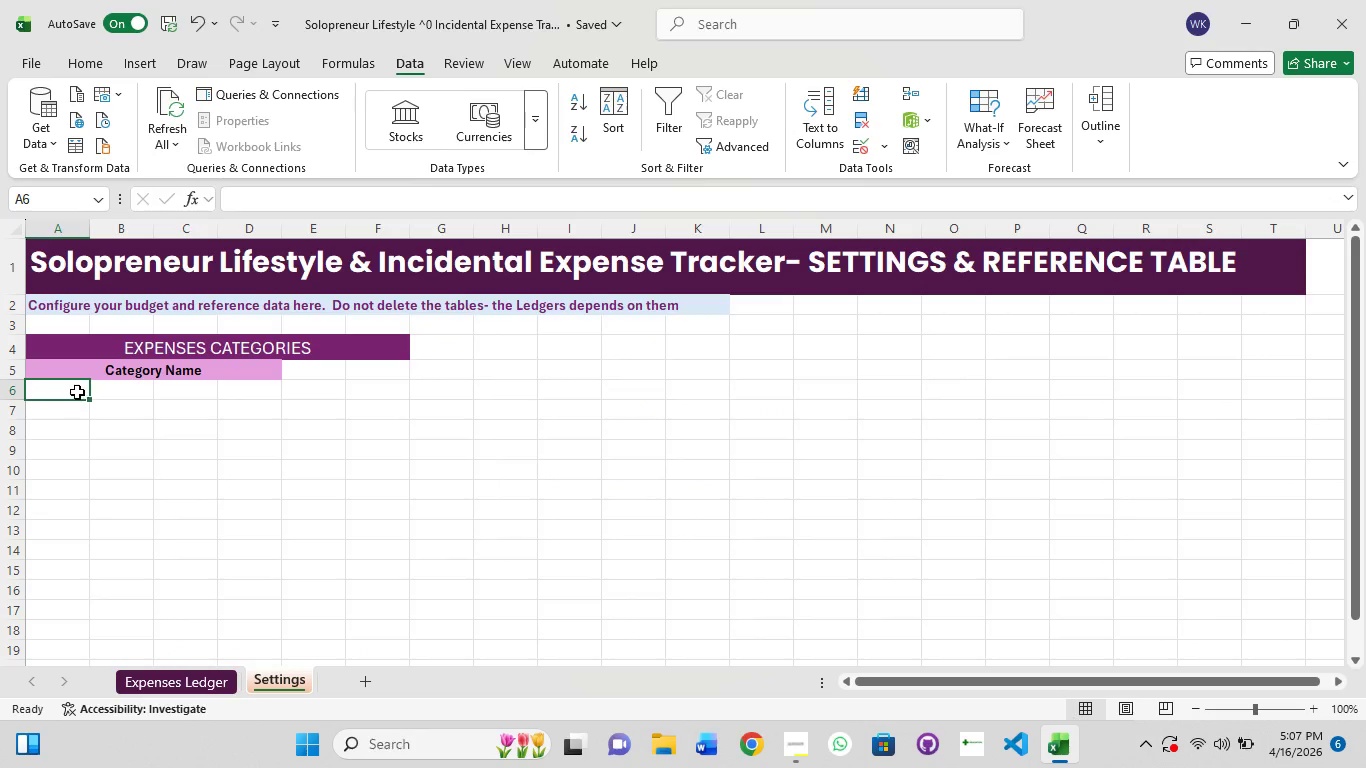 
left_click([77, 392])
 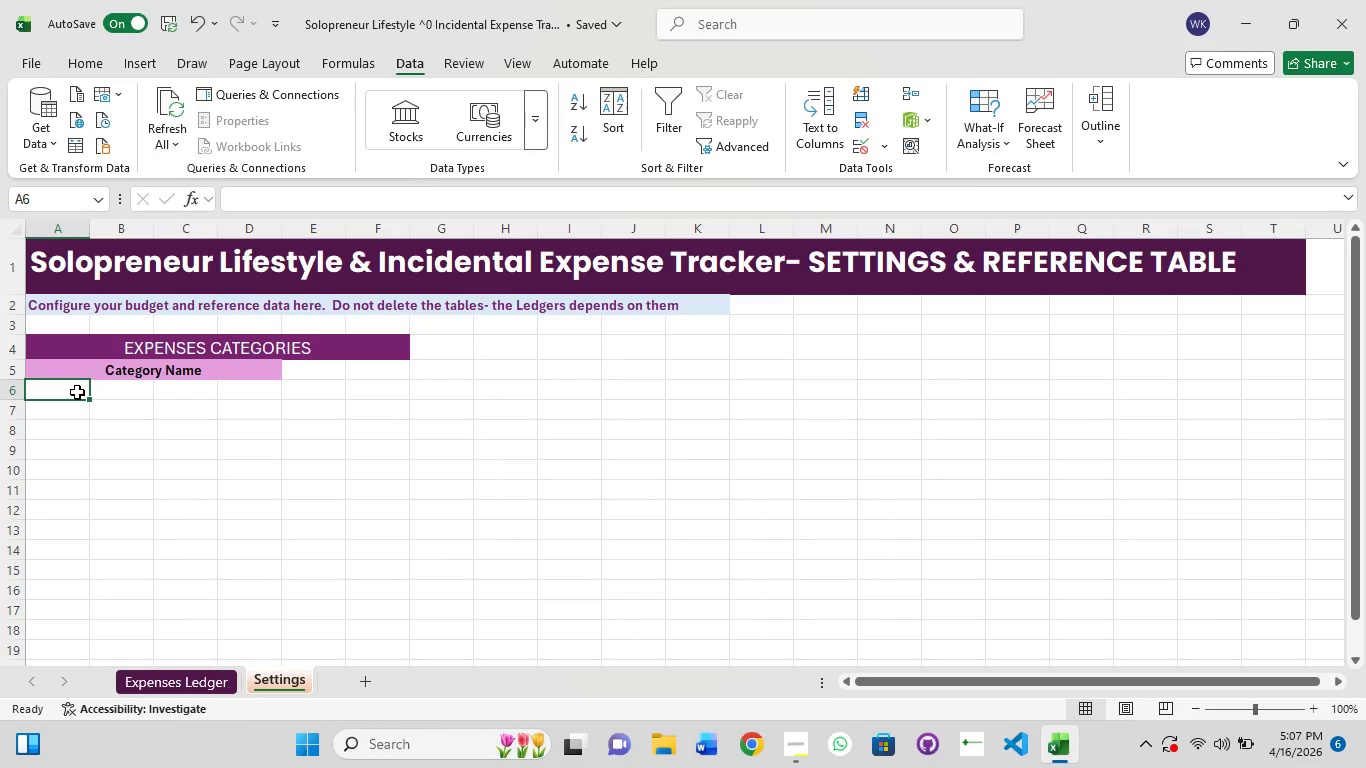 
left_click([77, 392])
 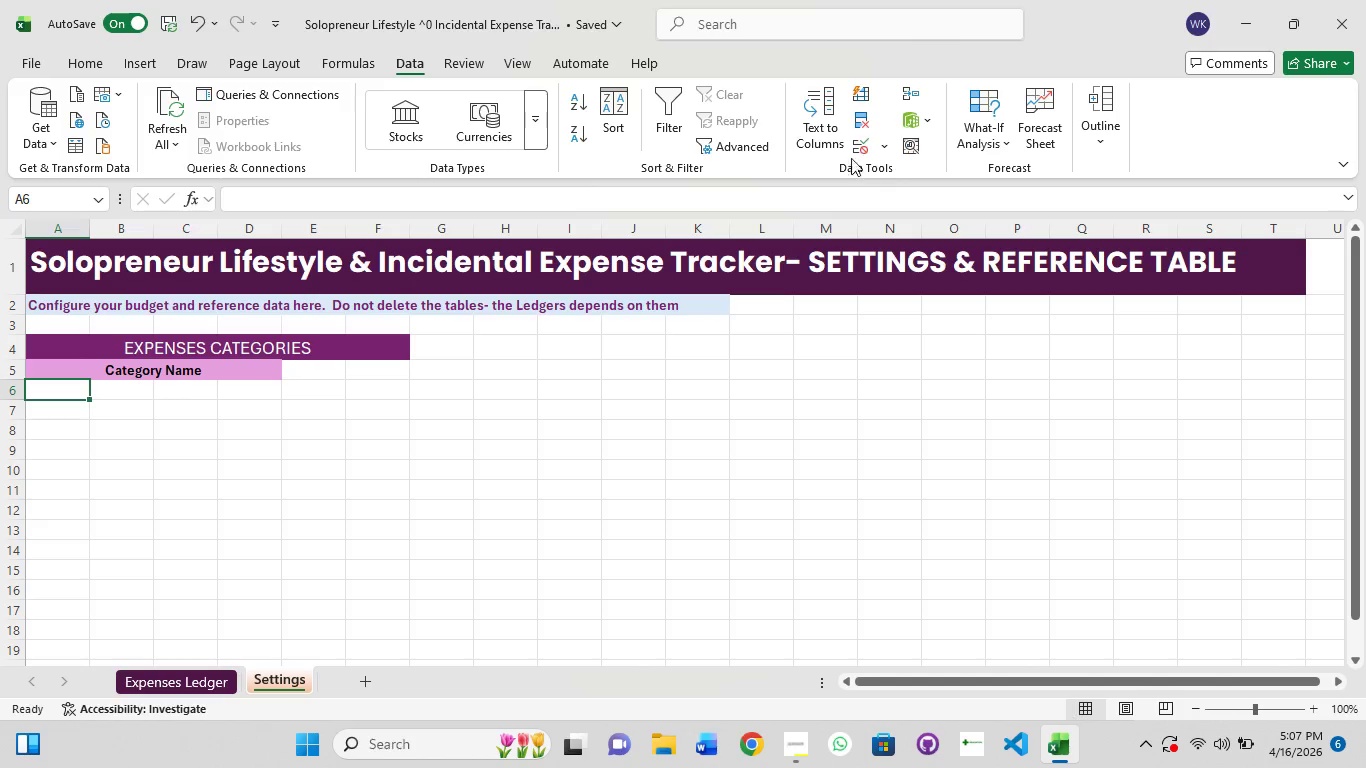 
left_click([860, 146])
 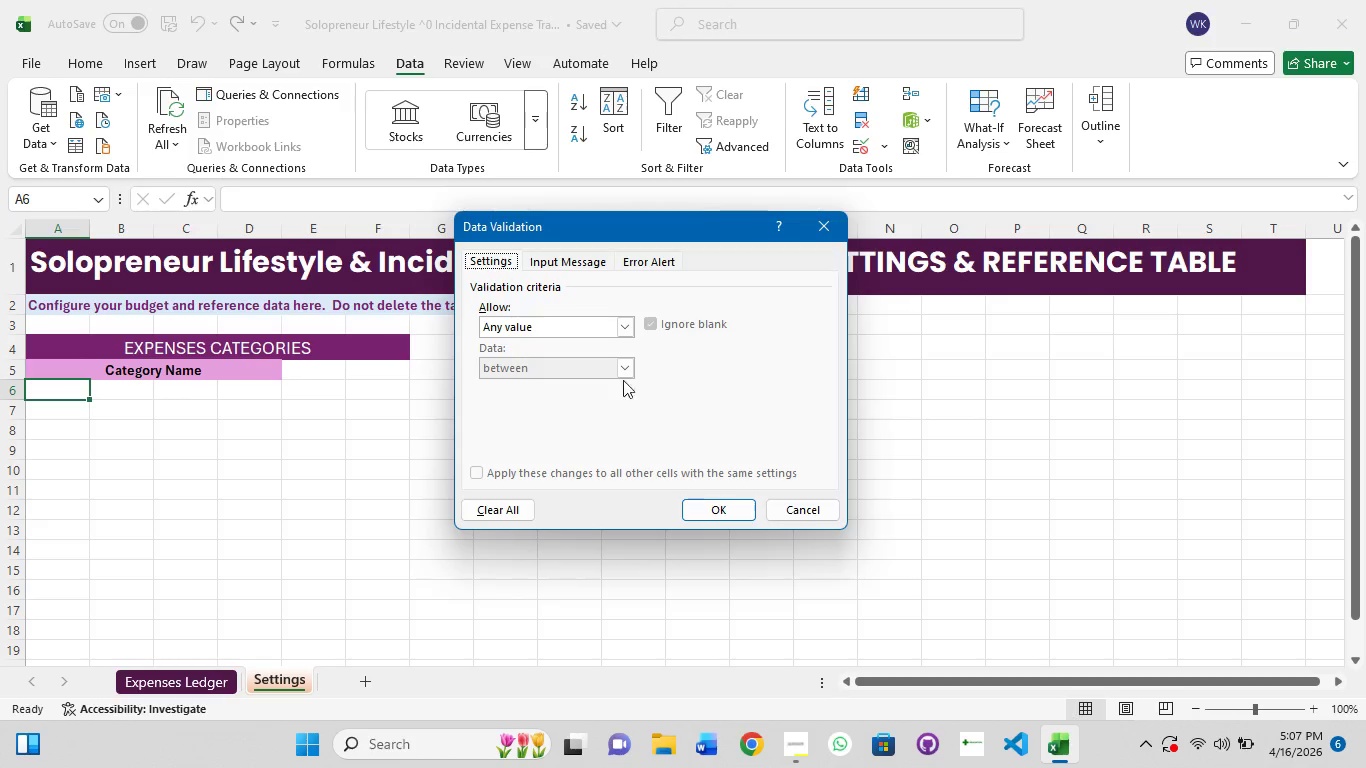 
left_click([632, 371])
 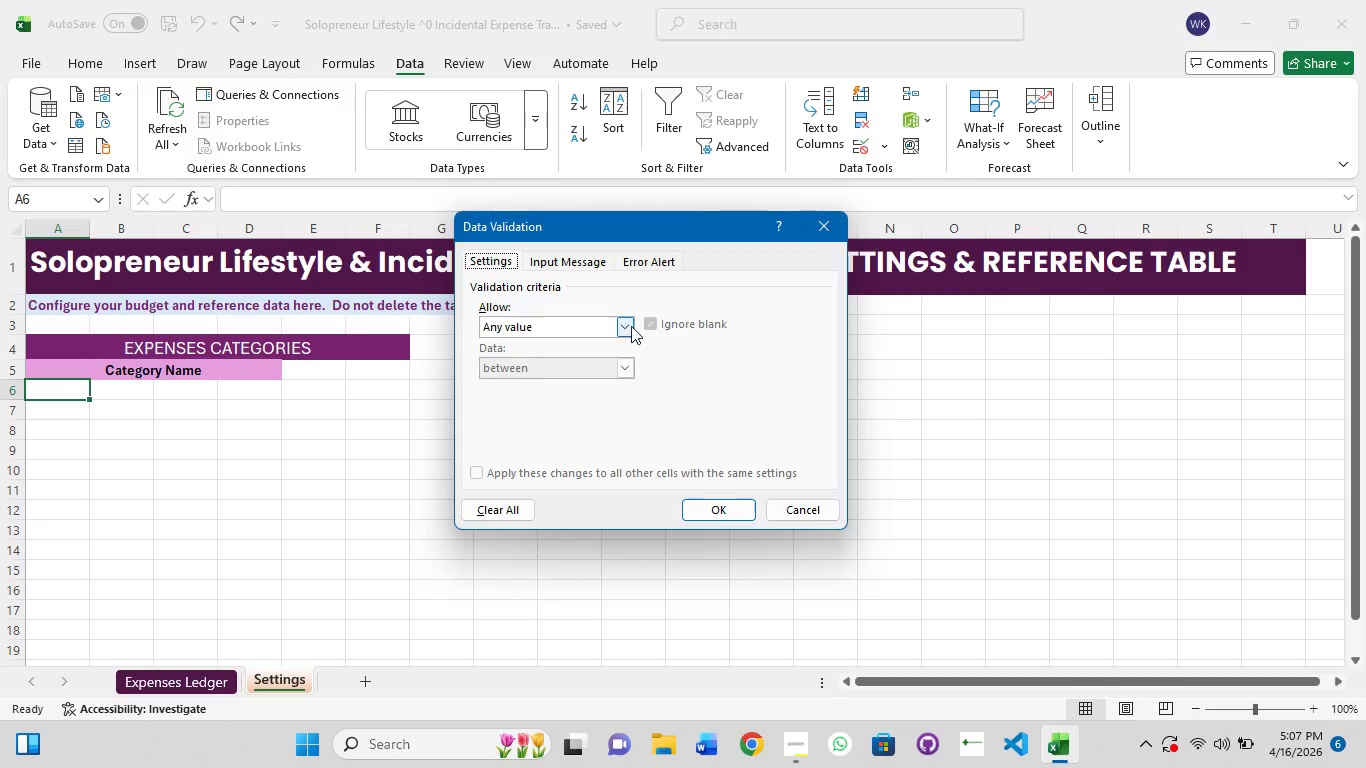 
left_click([627, 327])
 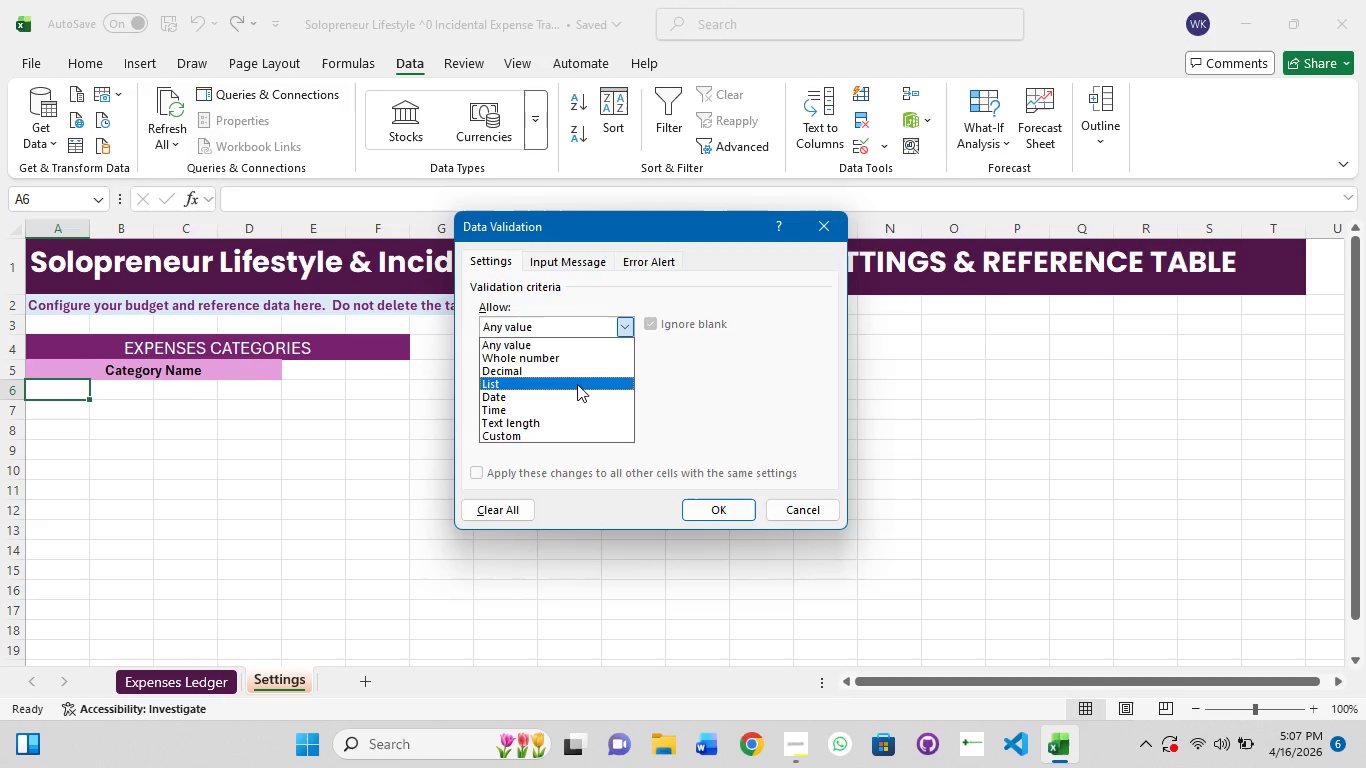 
left_click([577, 384])
 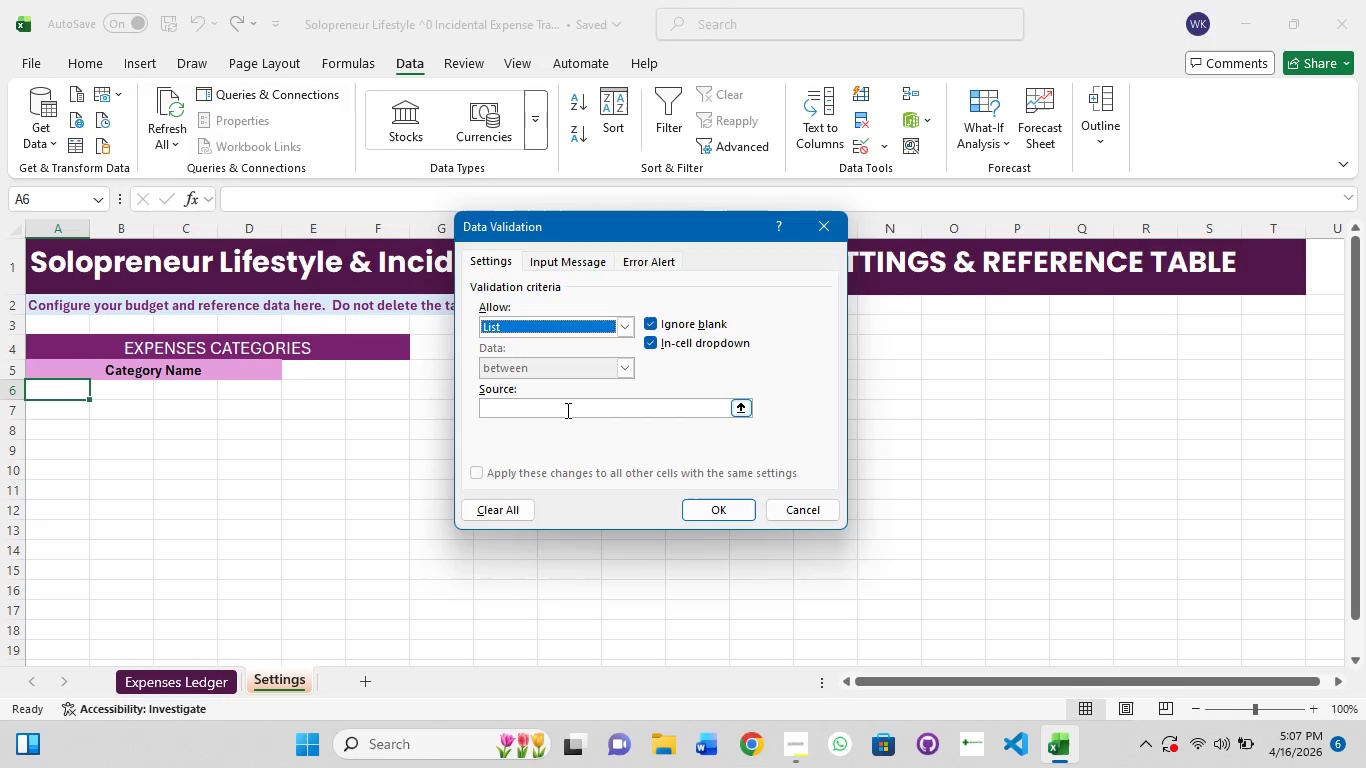 
left_click([566, 410])
 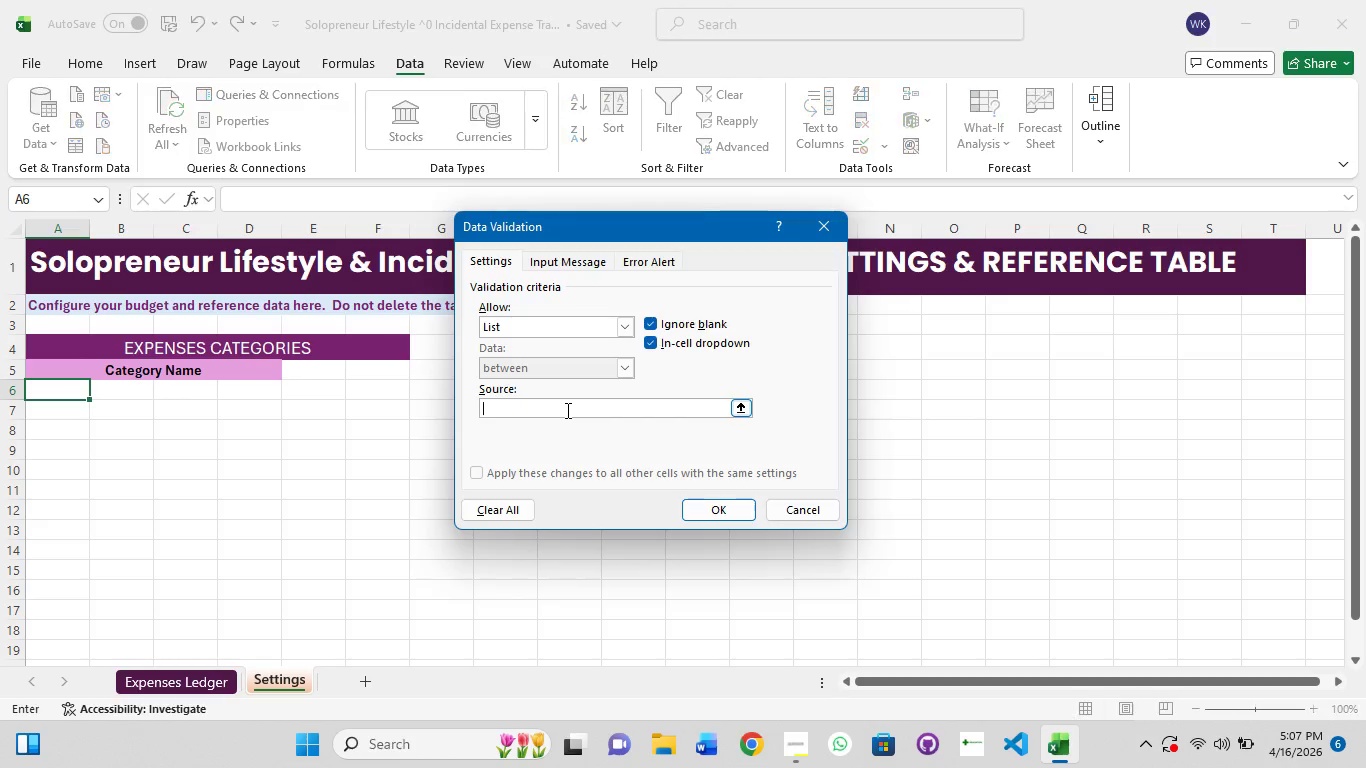 
key(Control+V)
 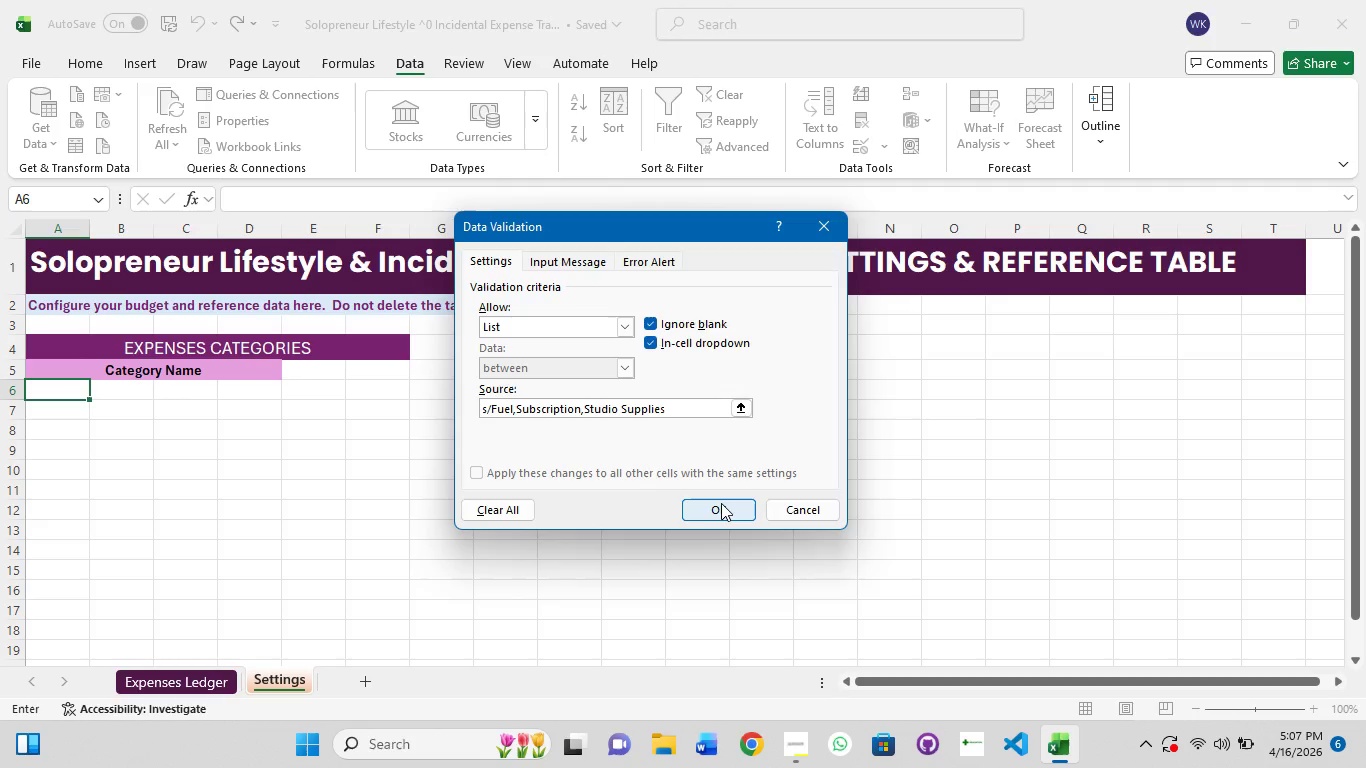 
left_click([721, 503])
 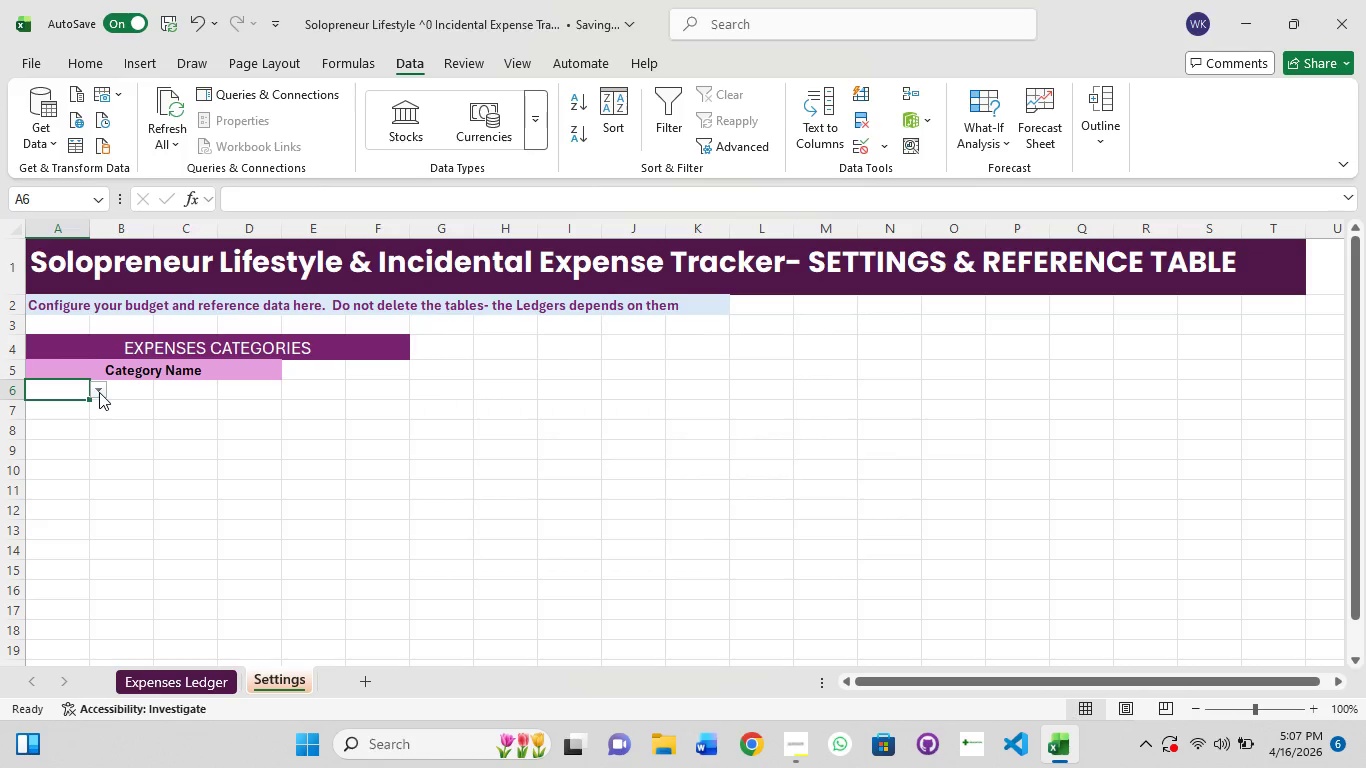 
left_click([99, 392])
 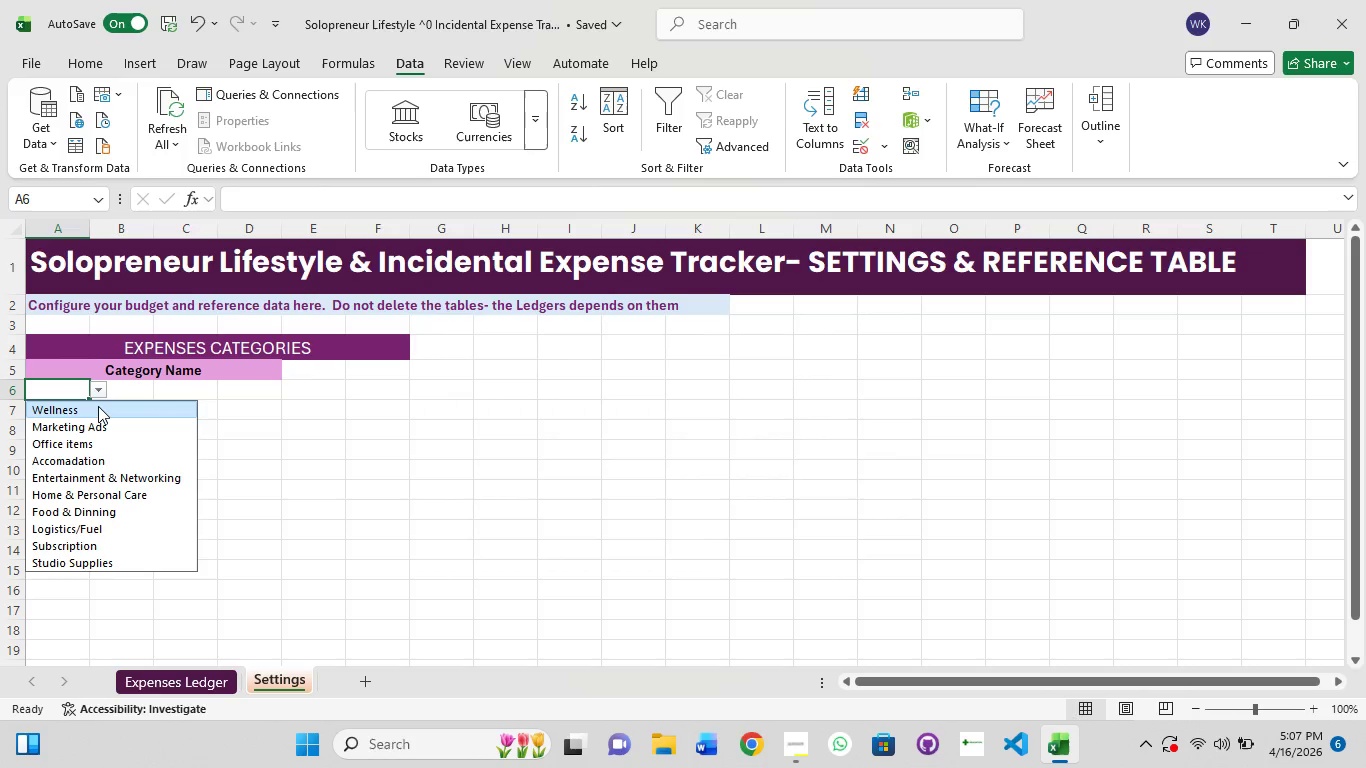 
left_click([98, 407])
 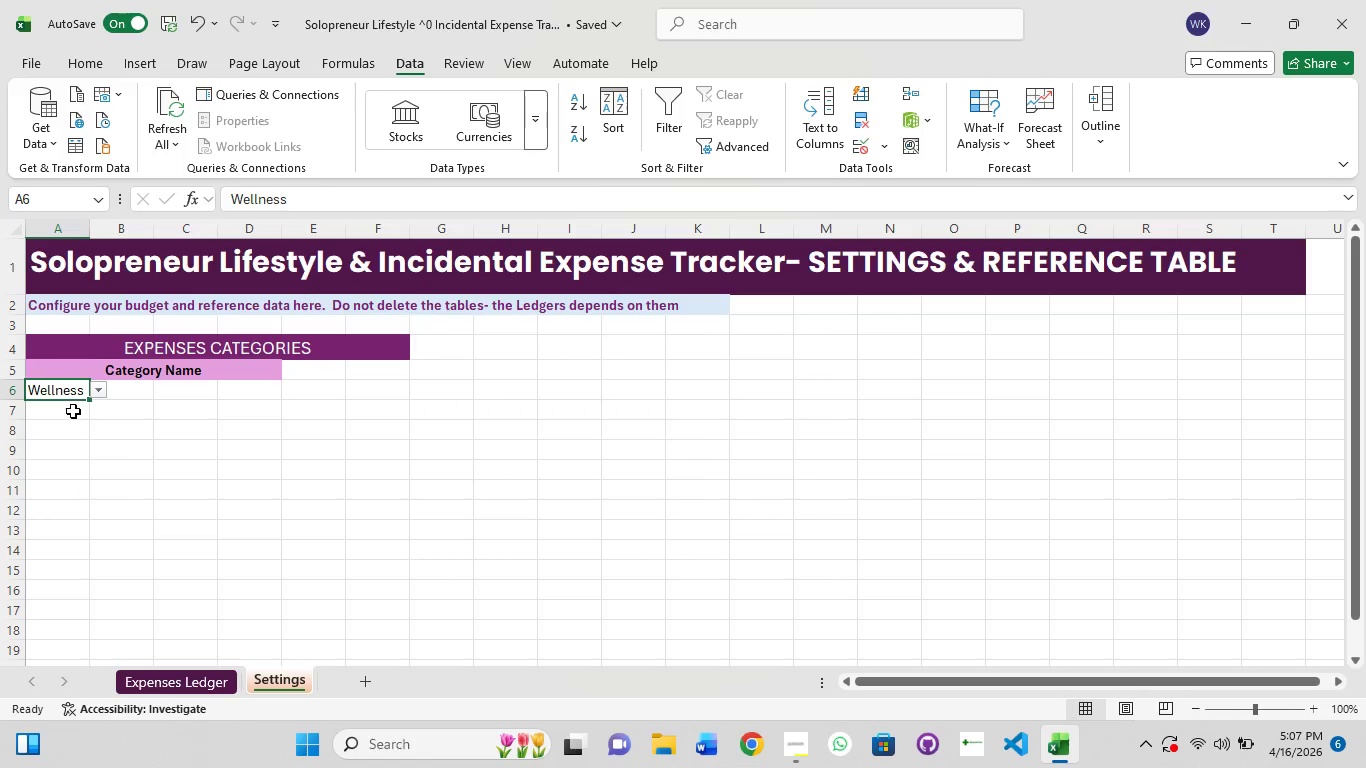 
left_click([73, 411])
 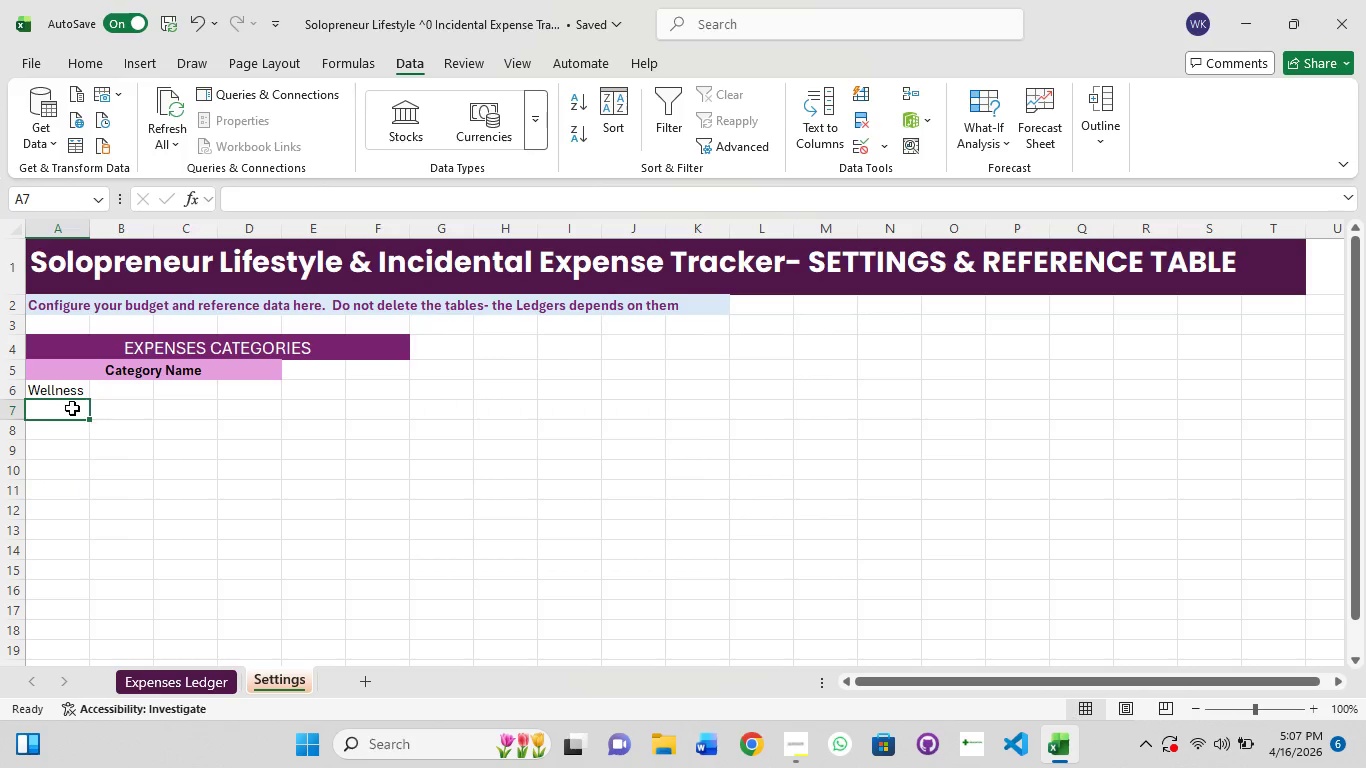 
left_click([72, 408])
 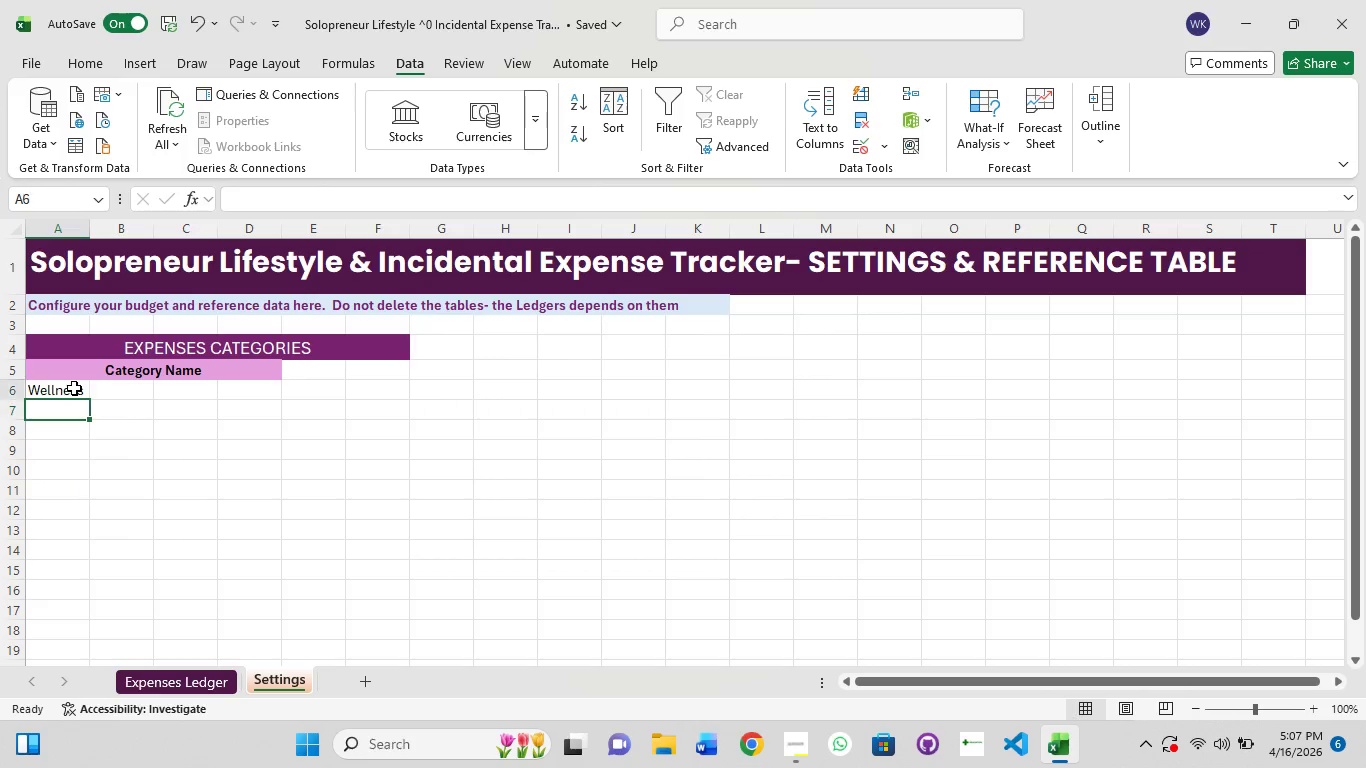 
left_click([74, 388])
 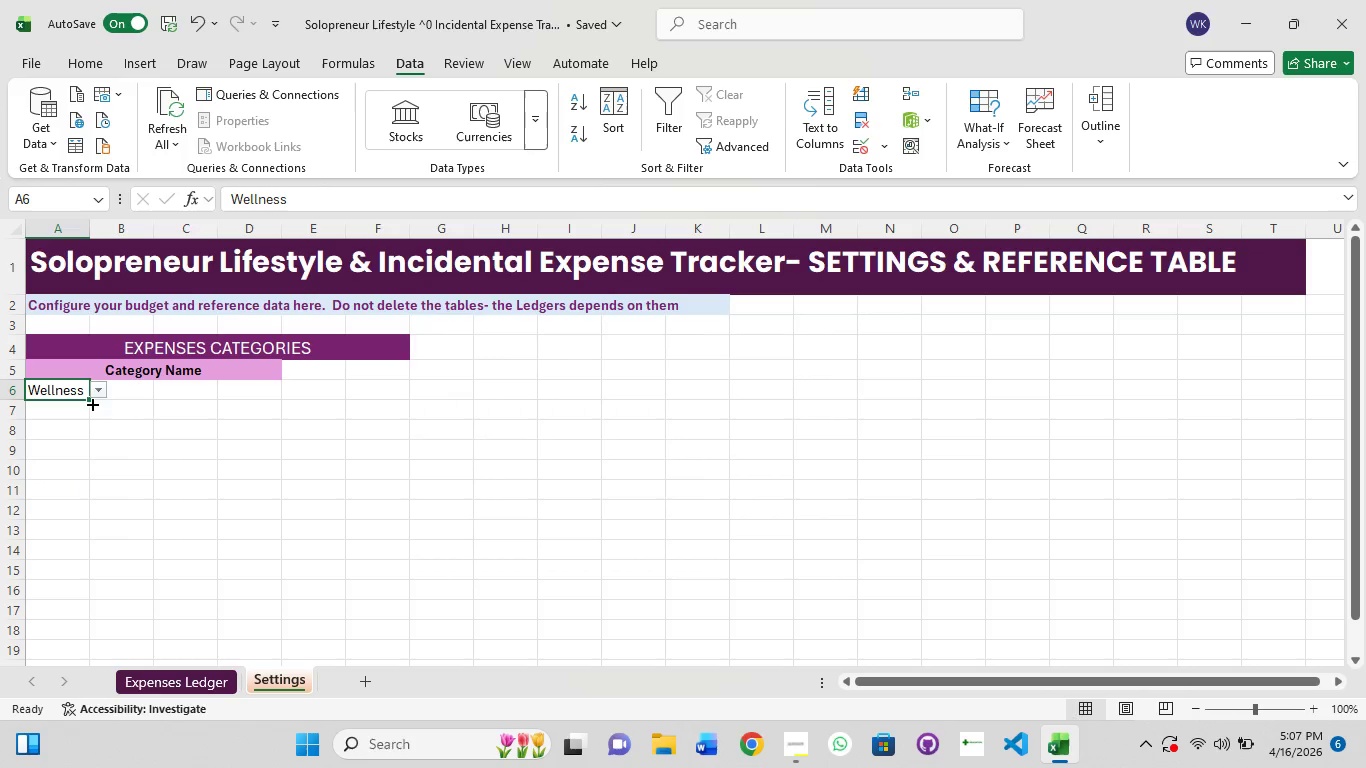 
left_click_drag(start_coordinate=[91, 402], to_coordinate=[71, 598])
 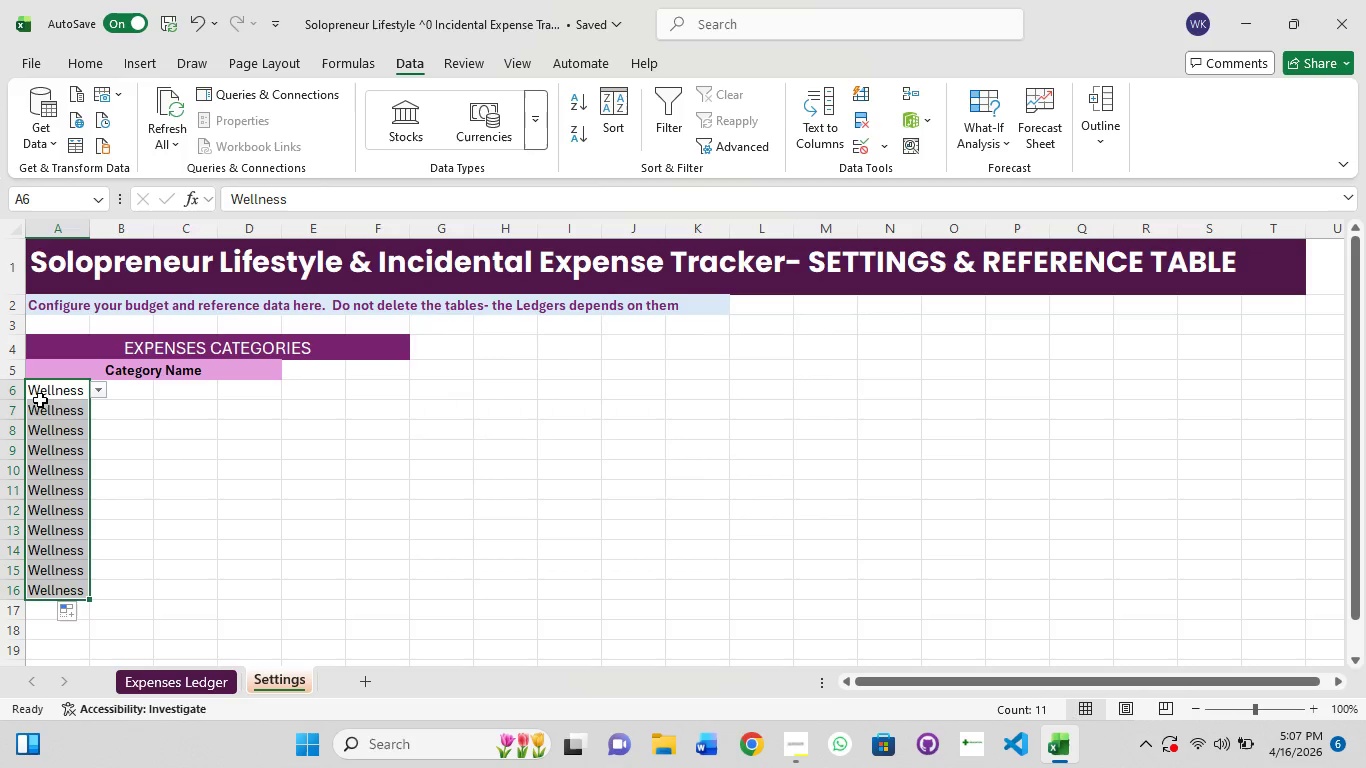 
left_click([63, 409])
 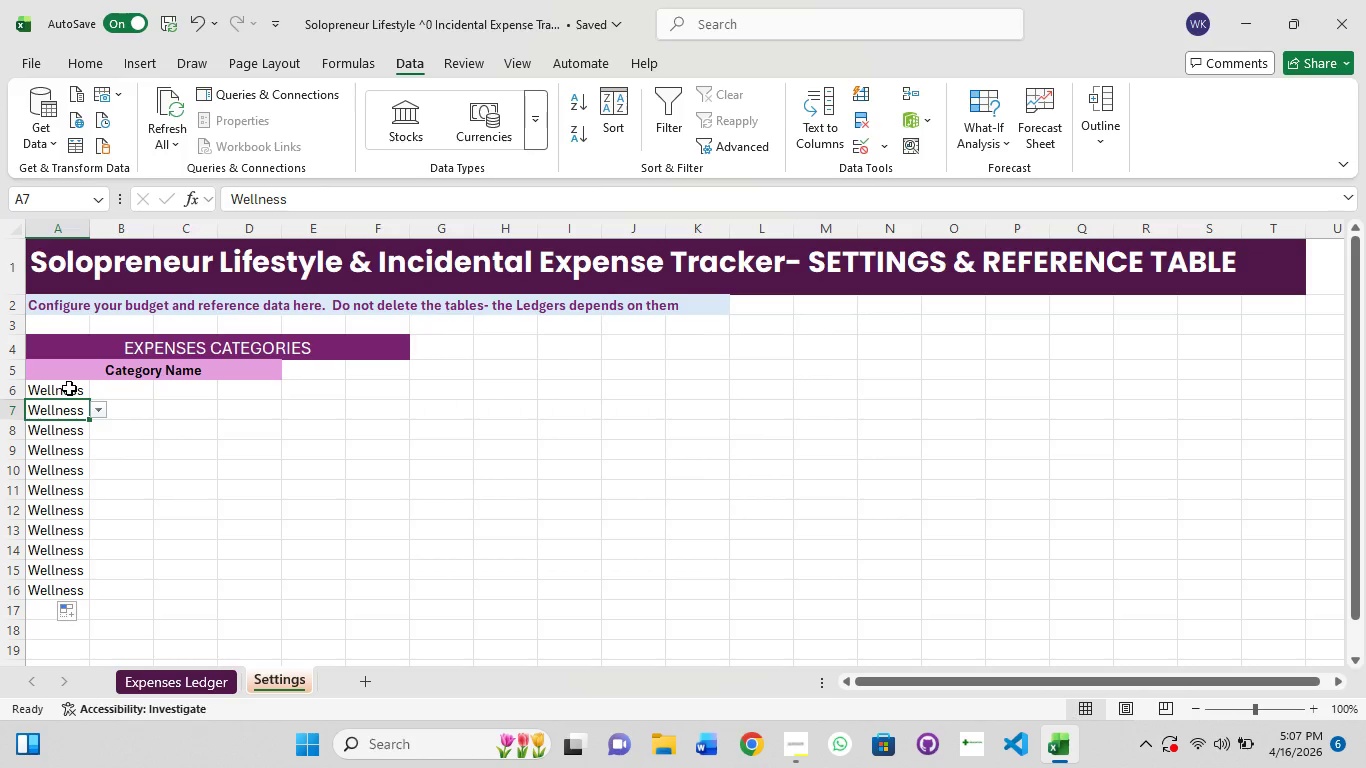 
left_click([68, 387])
 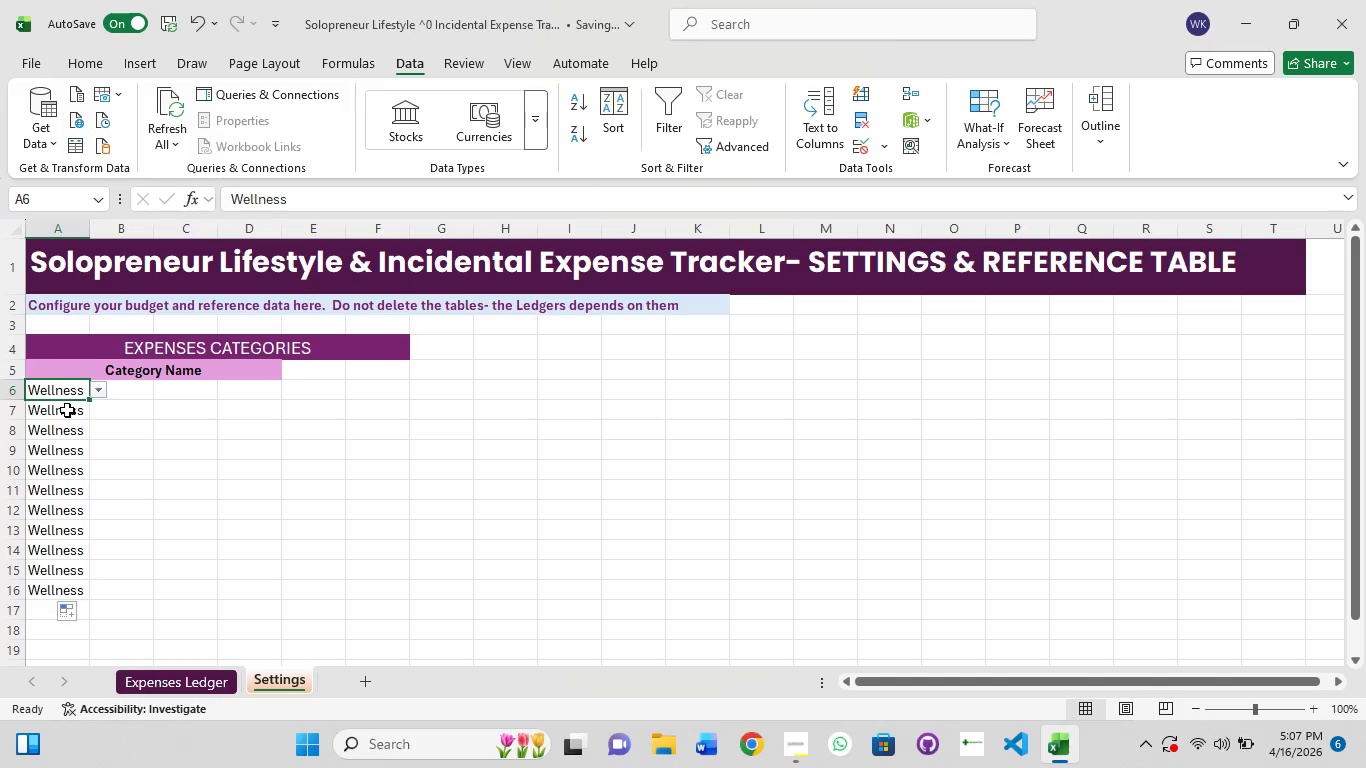 
left_click([67, 410])
 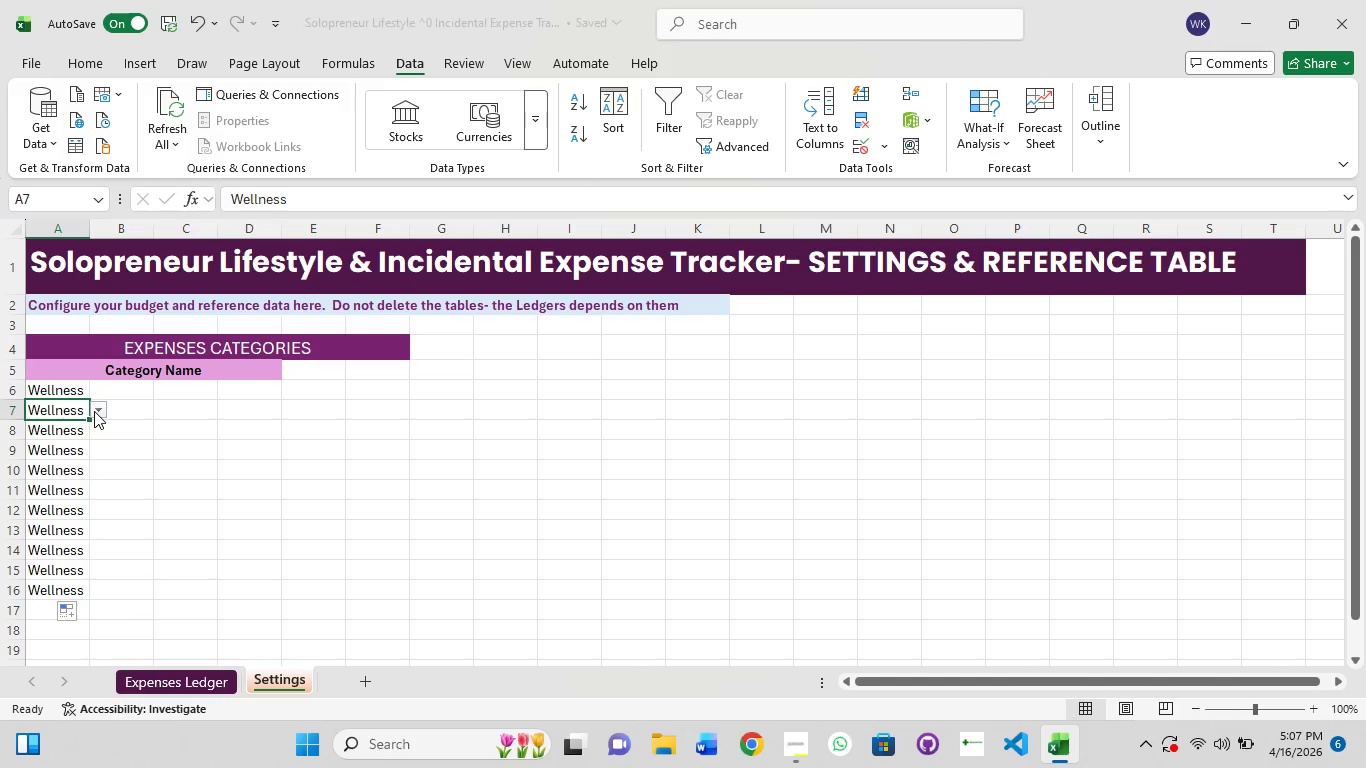 
left_click([95, 411])
 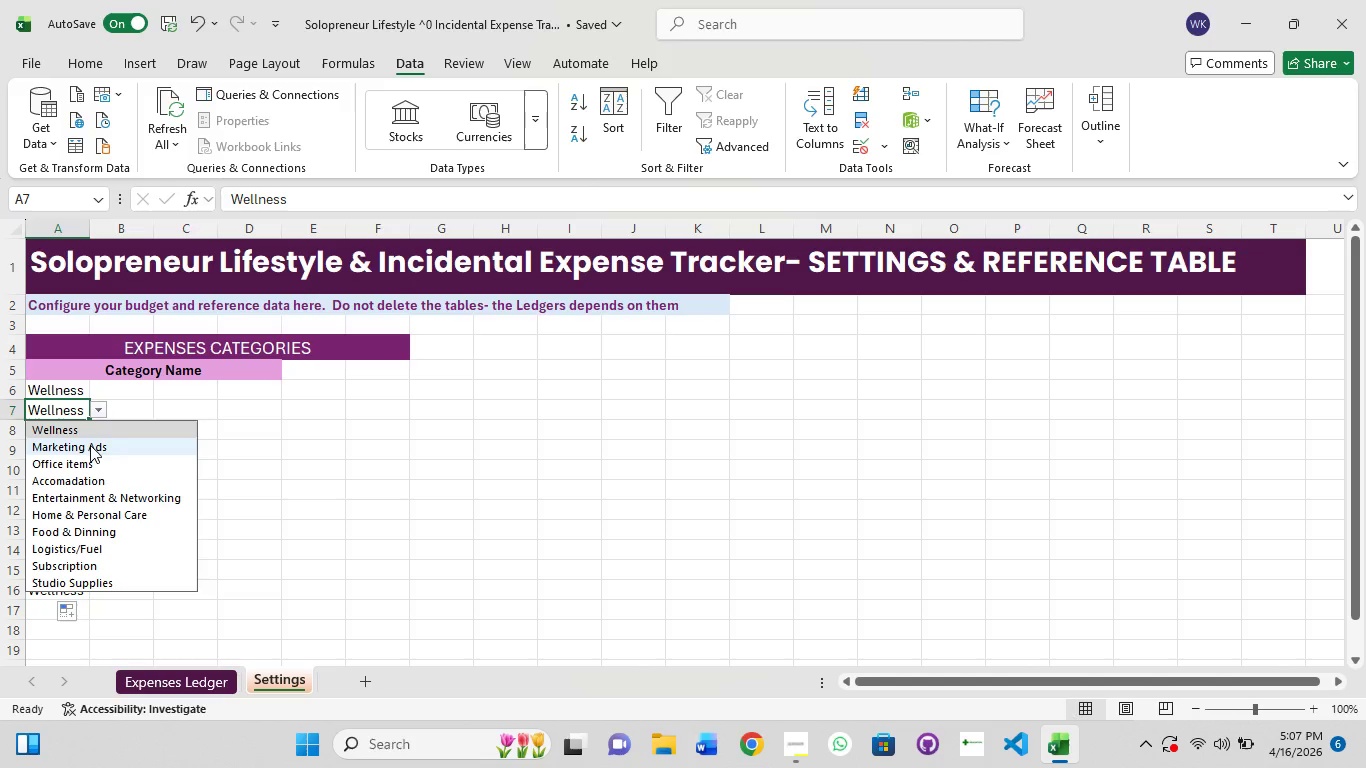 
left_click([90, 445])
 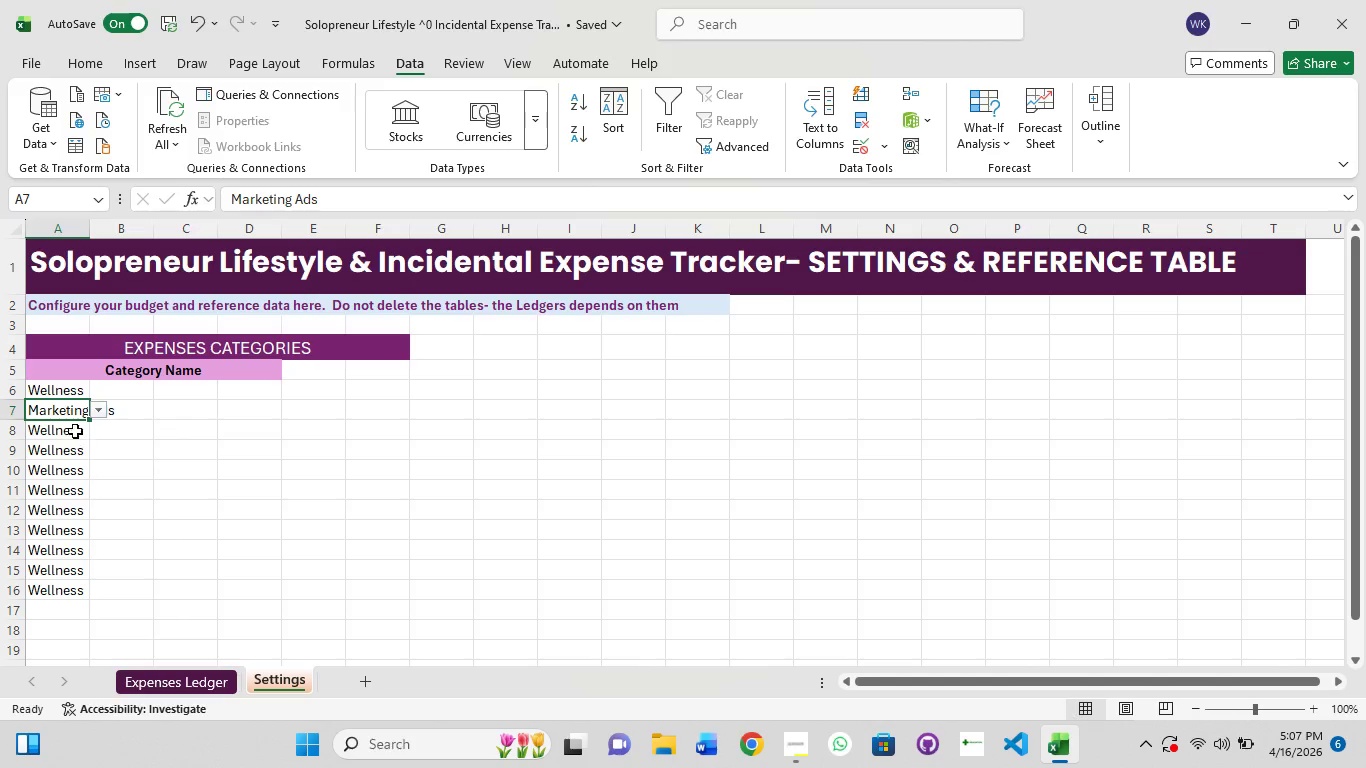 
left_click([75, 428])
 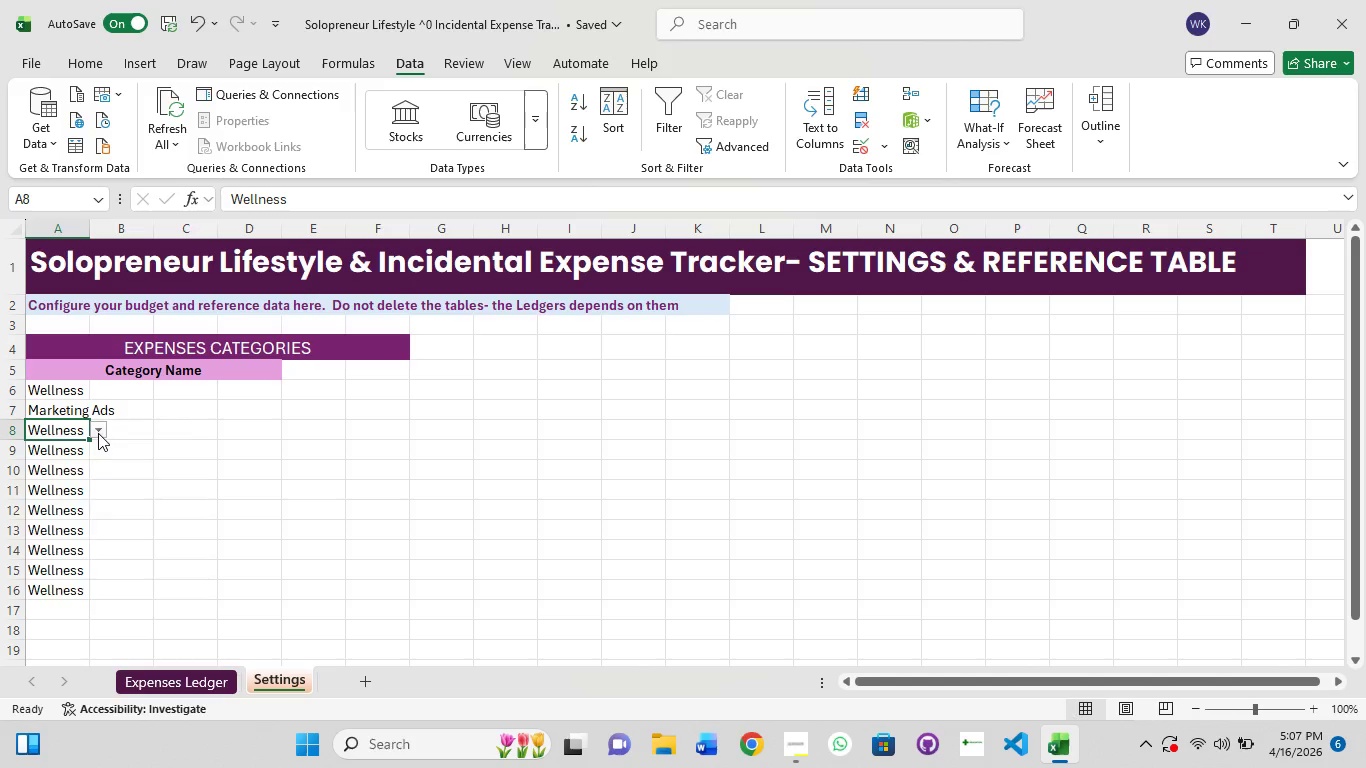 
left_click([98, 433])
 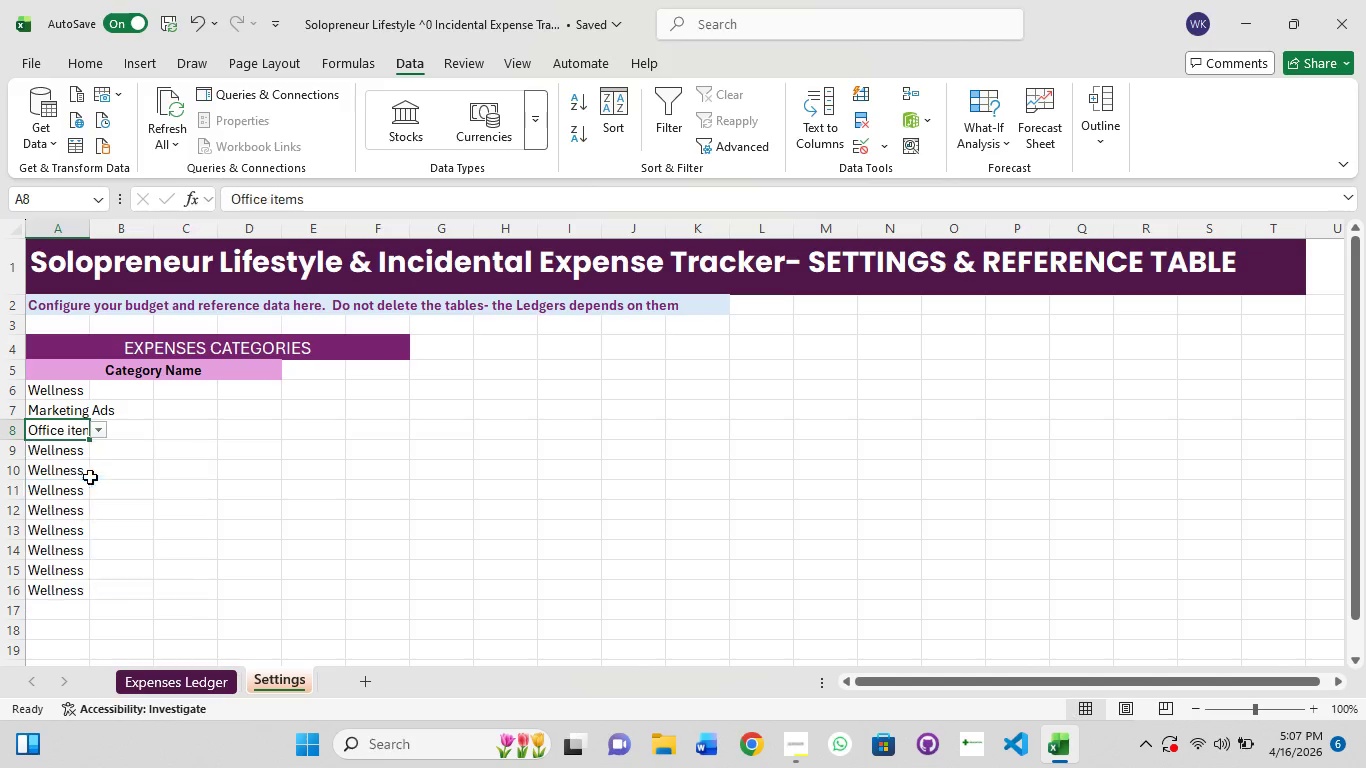 
left_click([77, 458])
 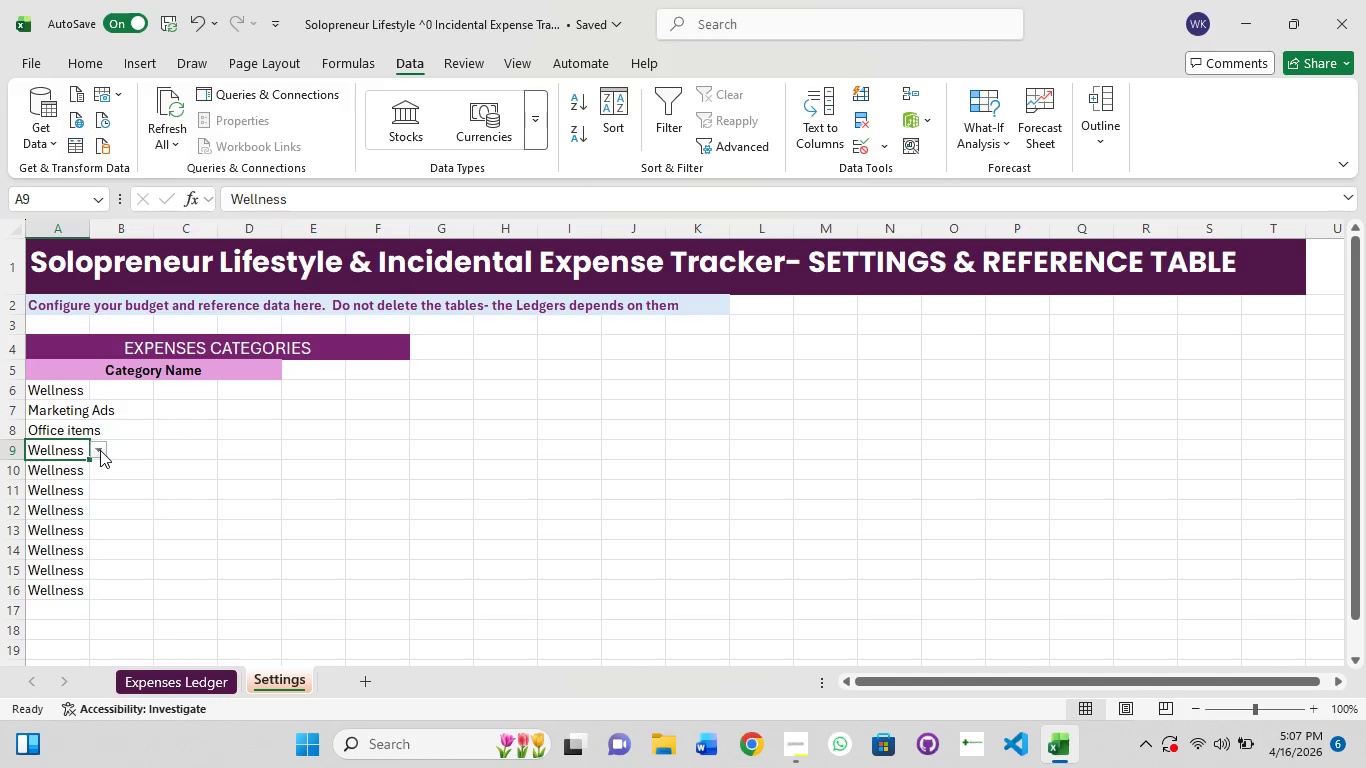 
left_click([100, 450])
 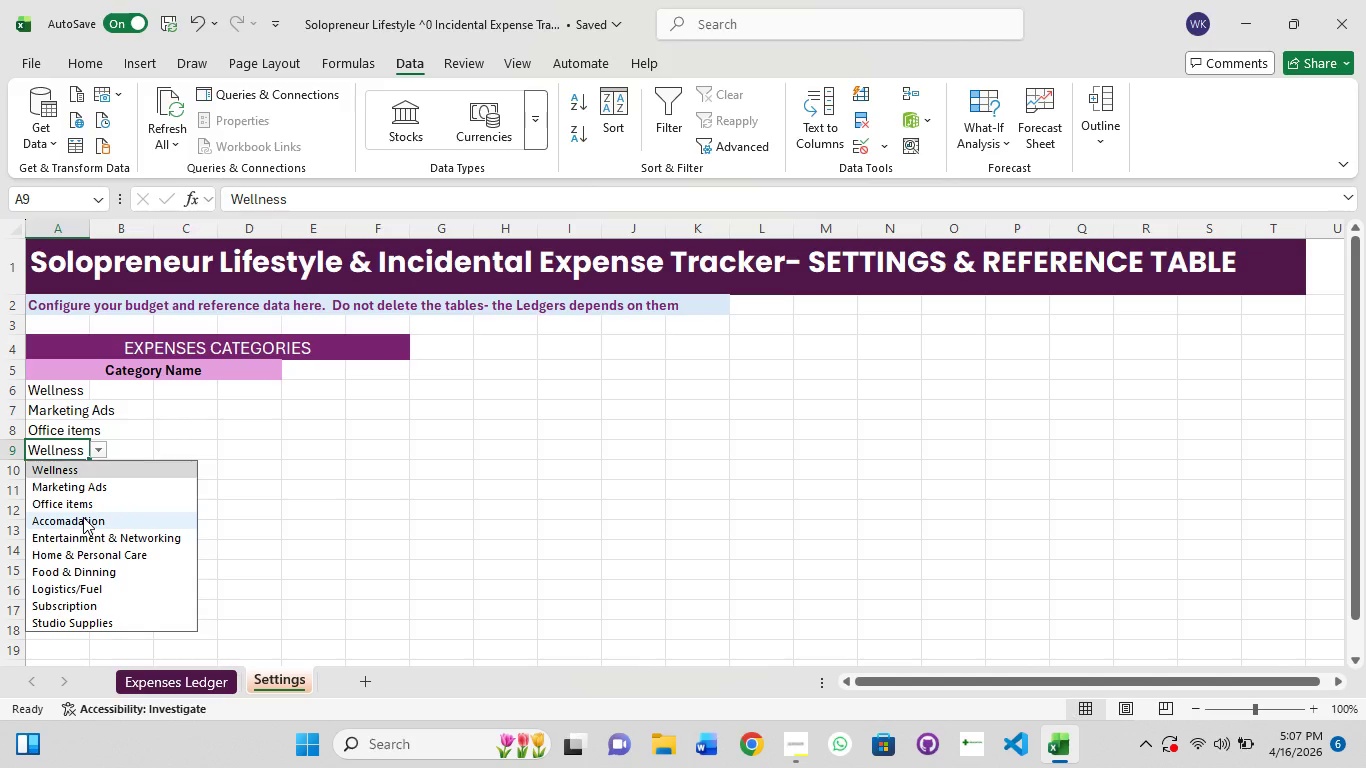 
left_click([83, 517])
 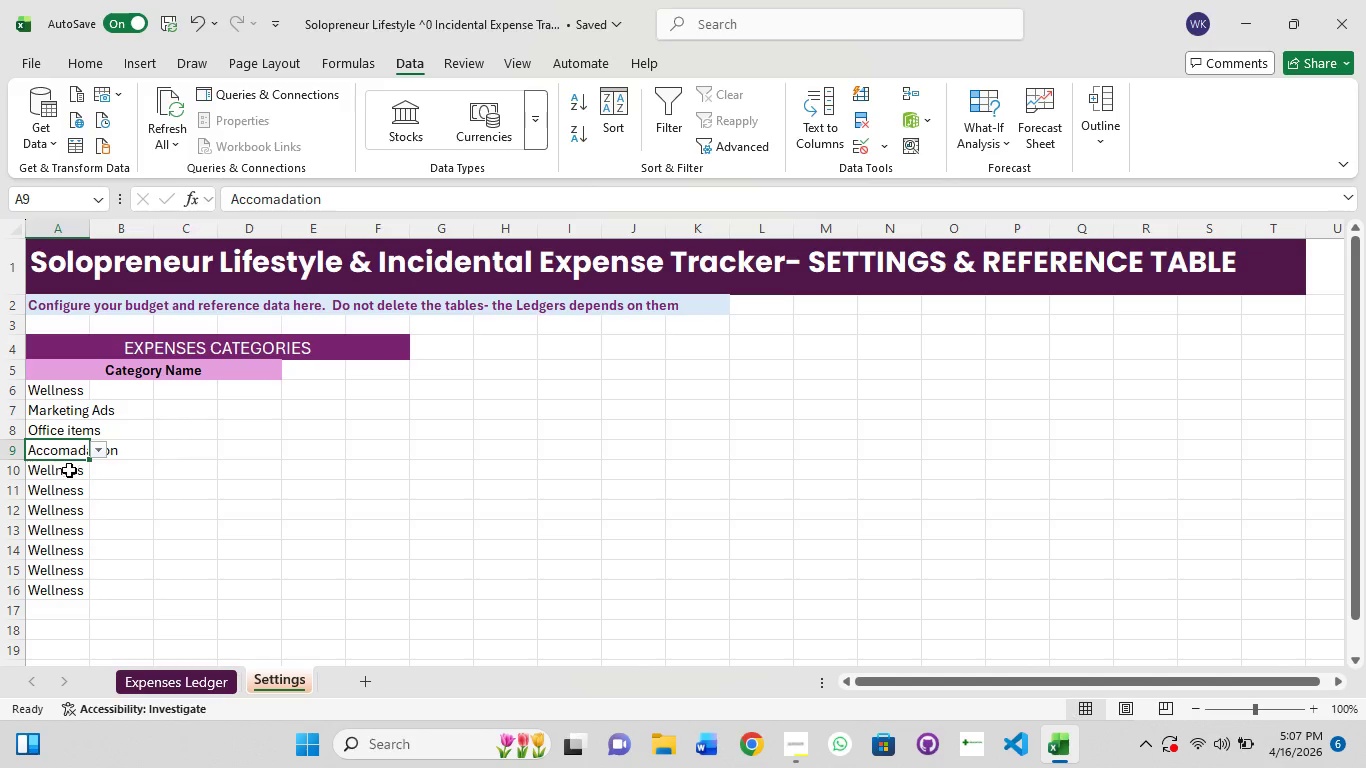 
left_click([69, 468])
 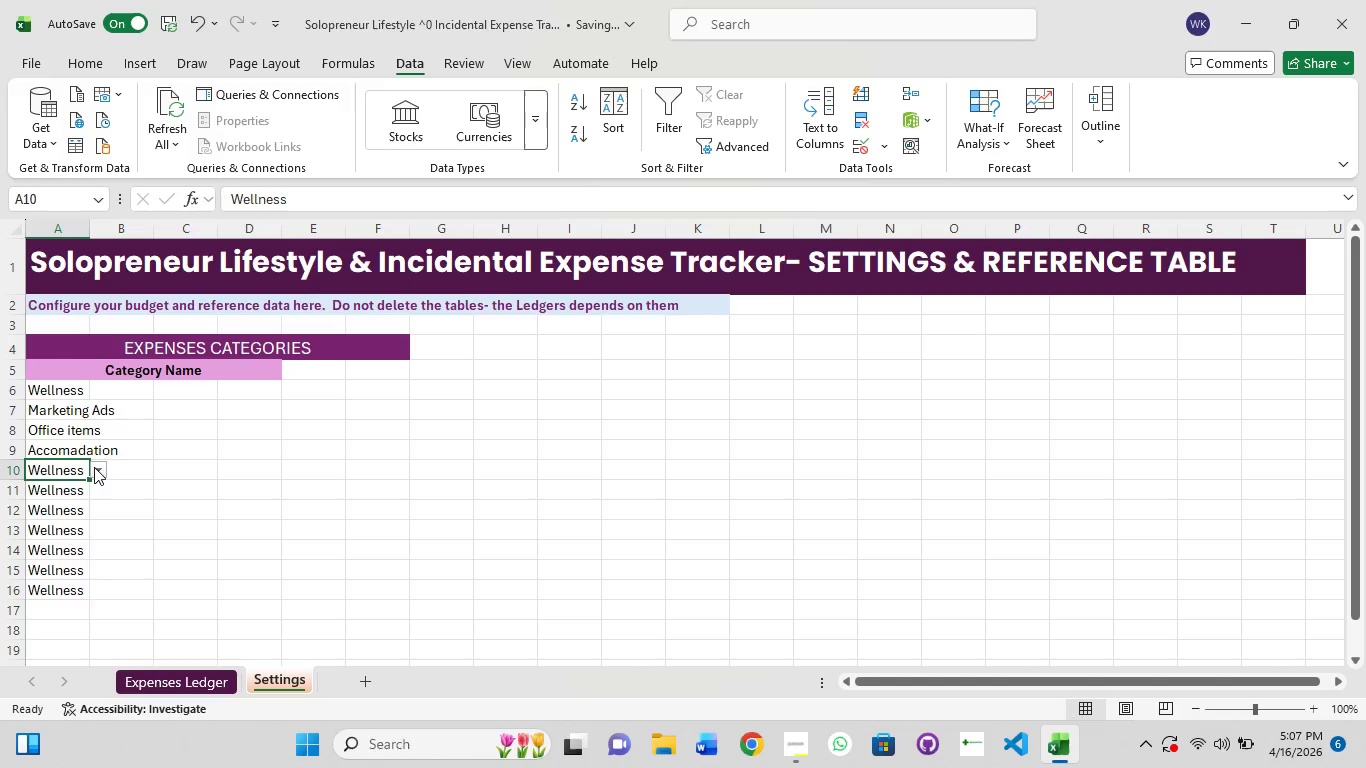 
left_click([95, 466])
 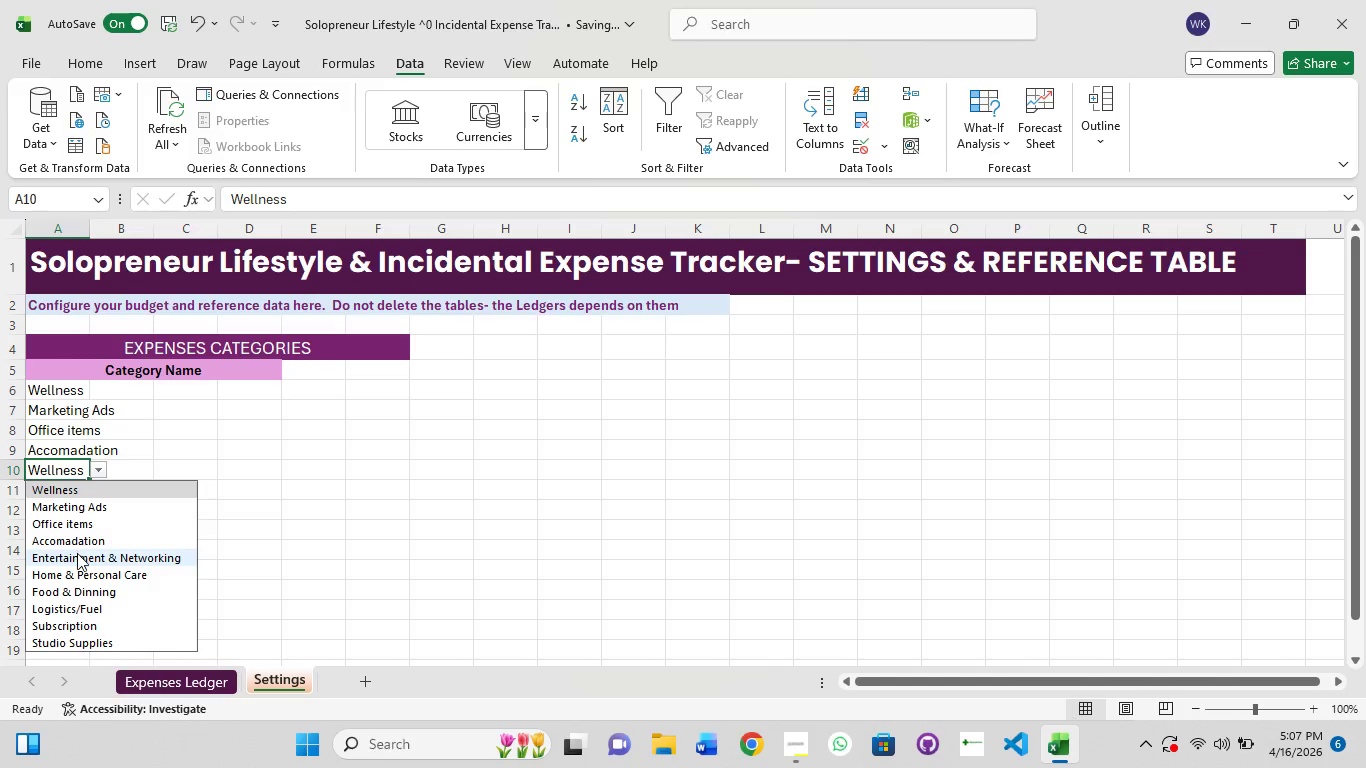 
left_click([76, 556])
 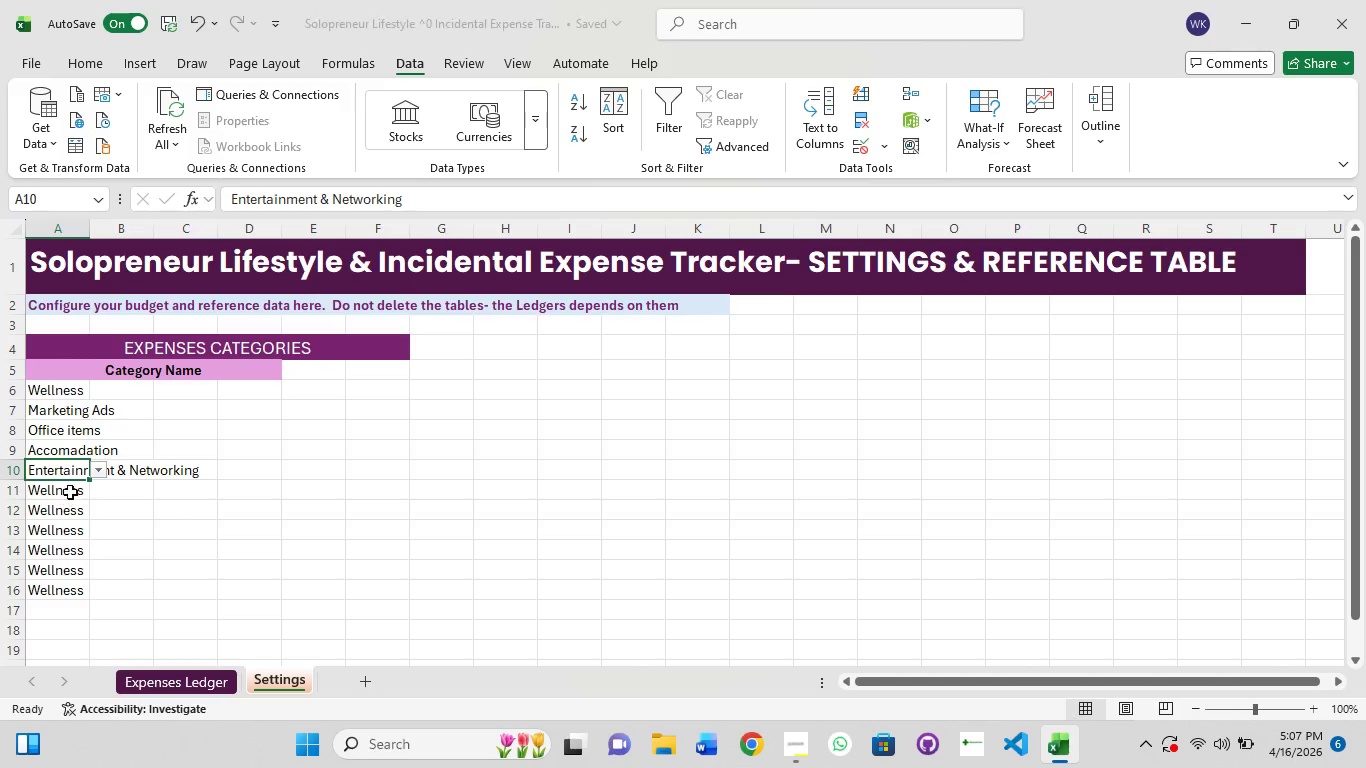 
left_click([71, 488])
 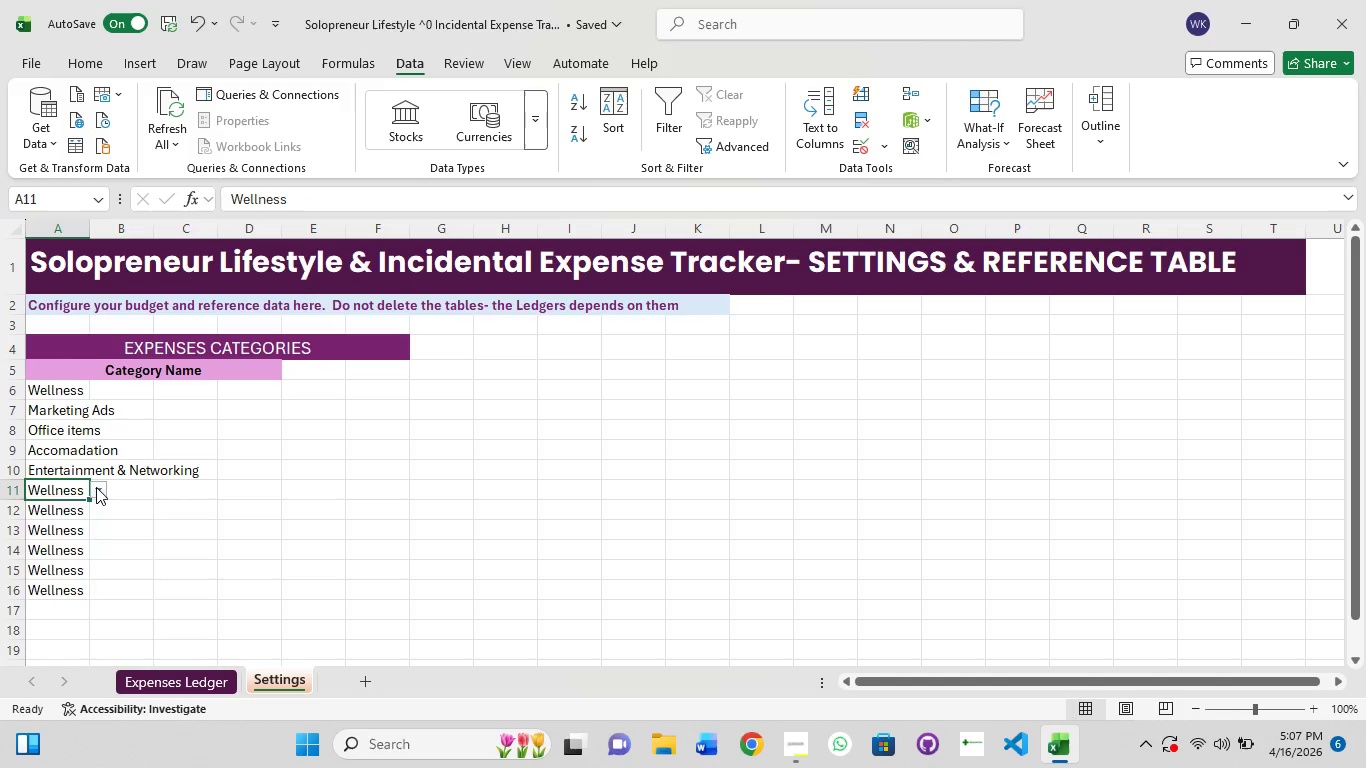 
left_click([96, 487])
 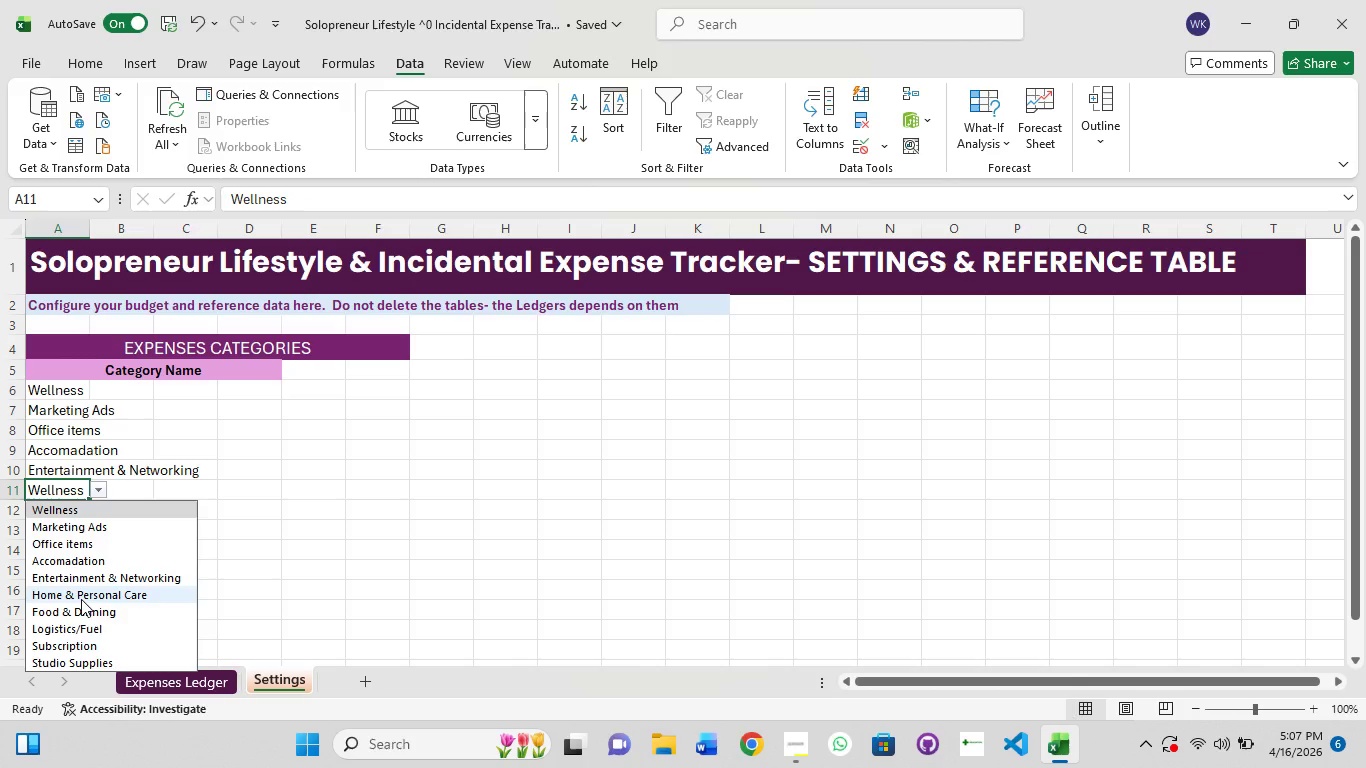 
left_click([81, 599])
 